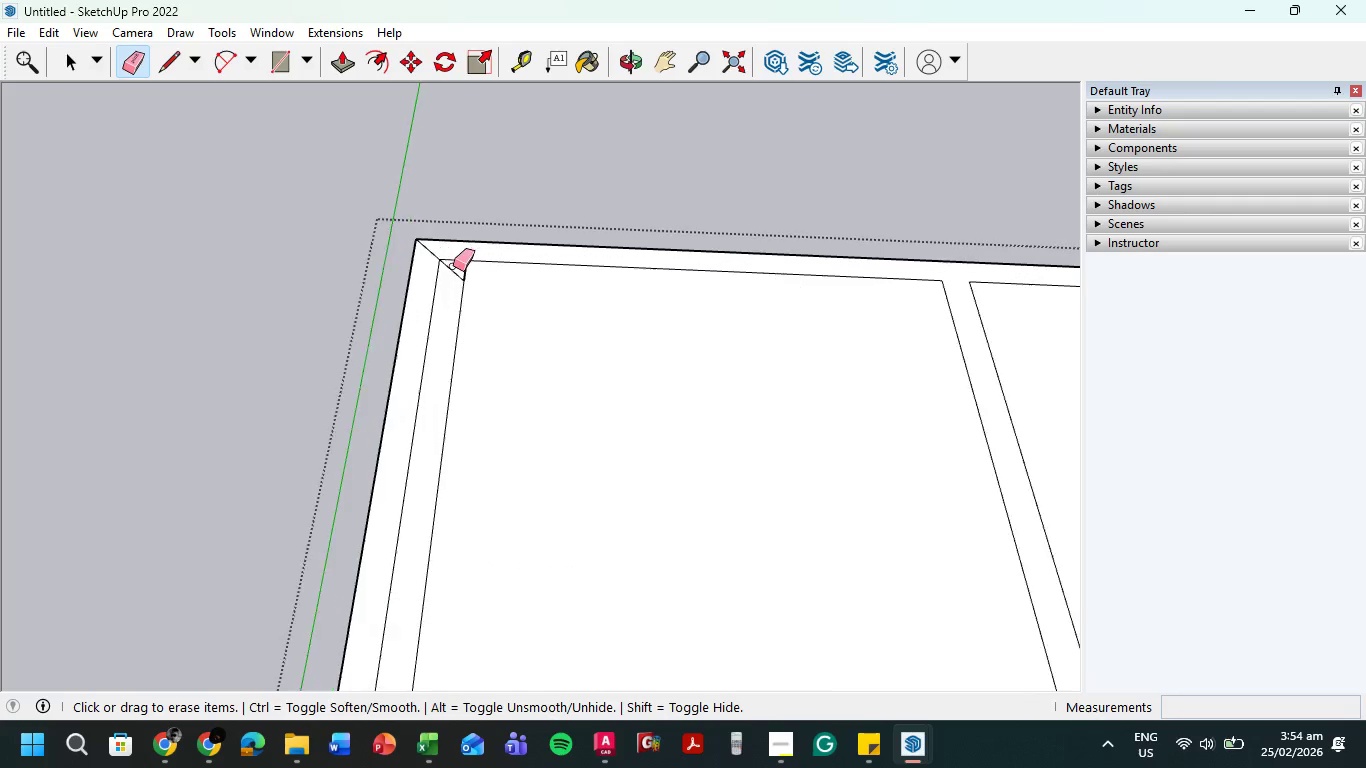 
scroll: coordinate [453, 266], scroll_direction: up, amount: 6.0
 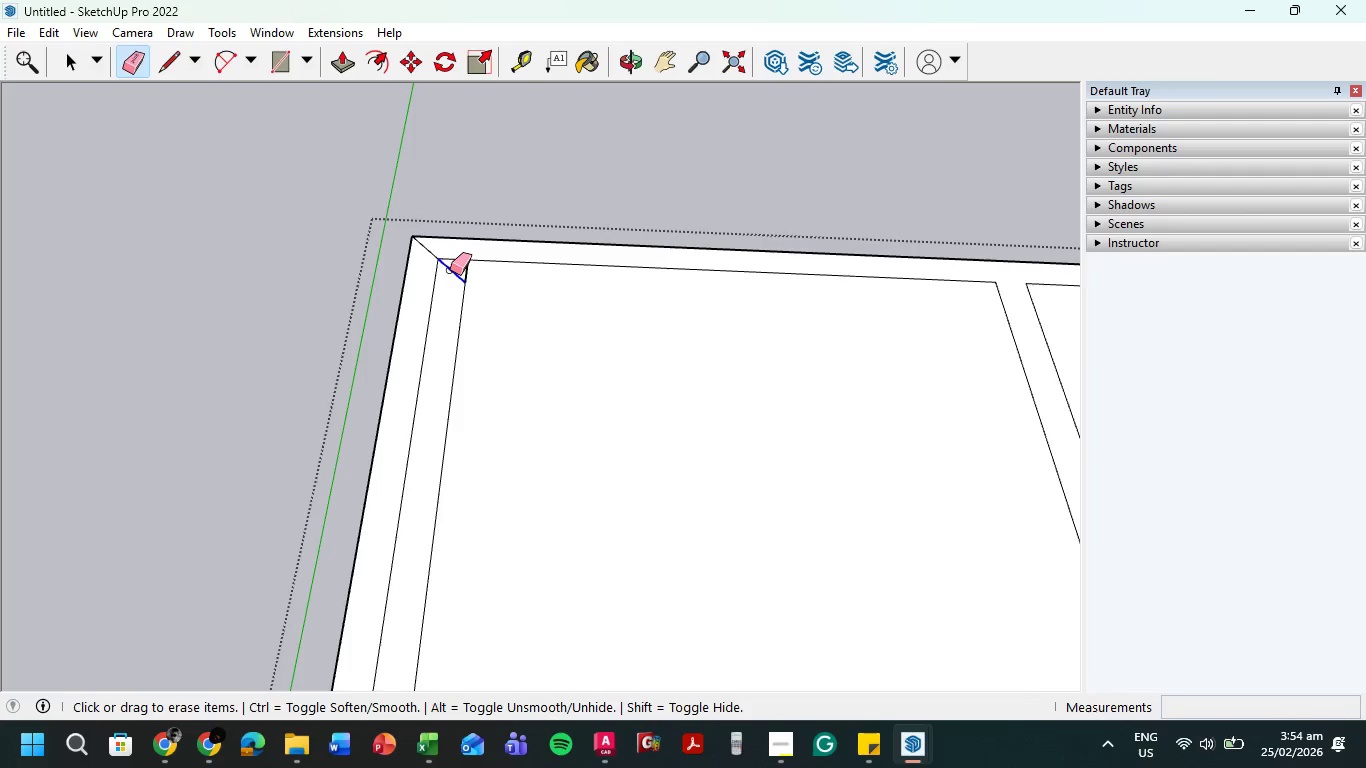 
left_click([450, 270])
 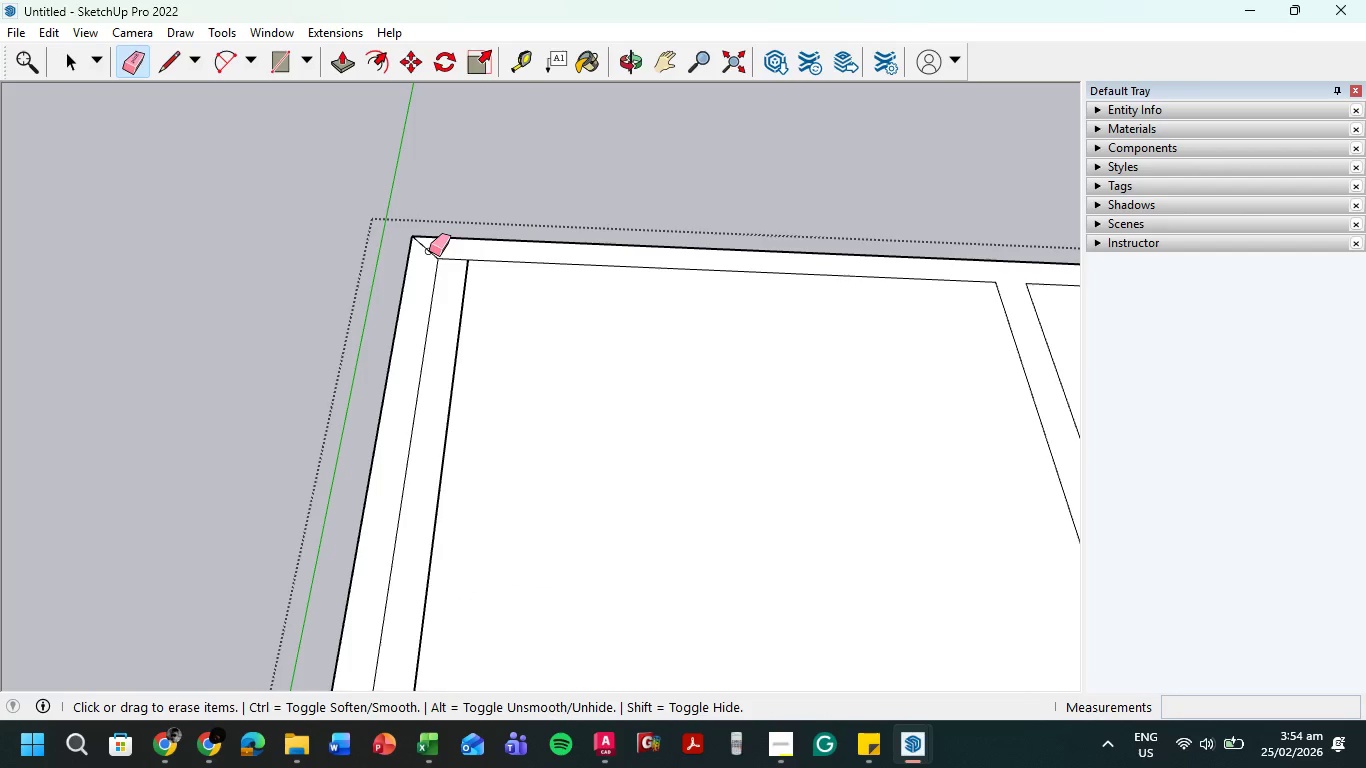 
left_click([429, 251])
 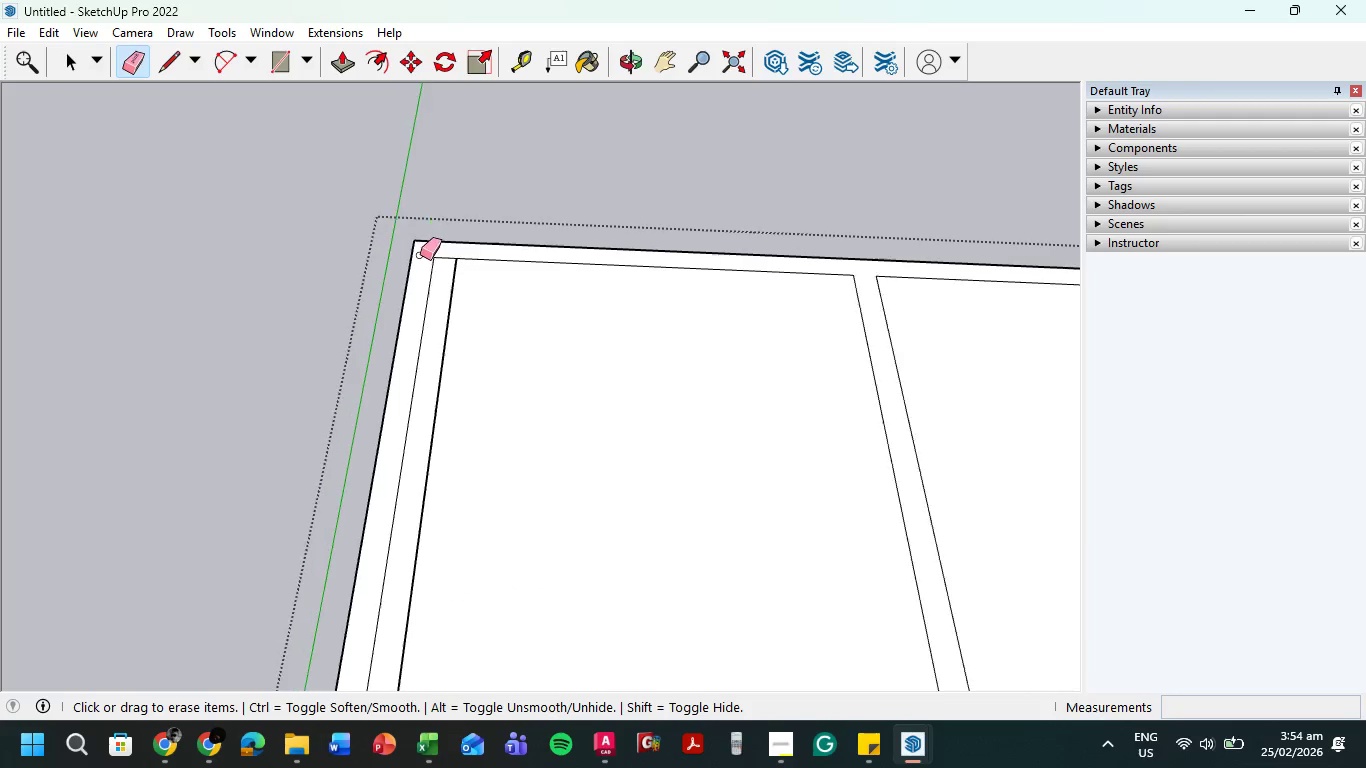 
scroll: coordinate [420, 255], scroll_direction: down, amount: 4.0
 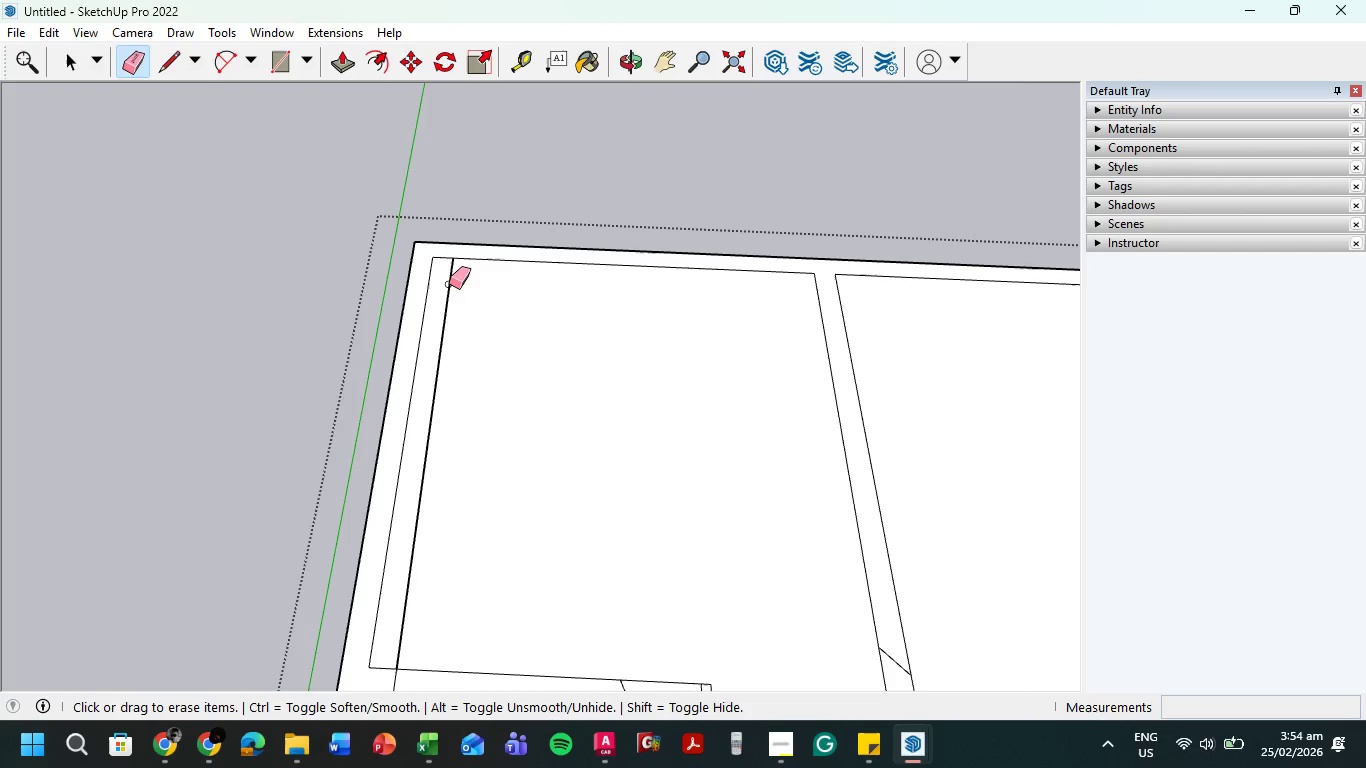 
left_click([449, 284])
 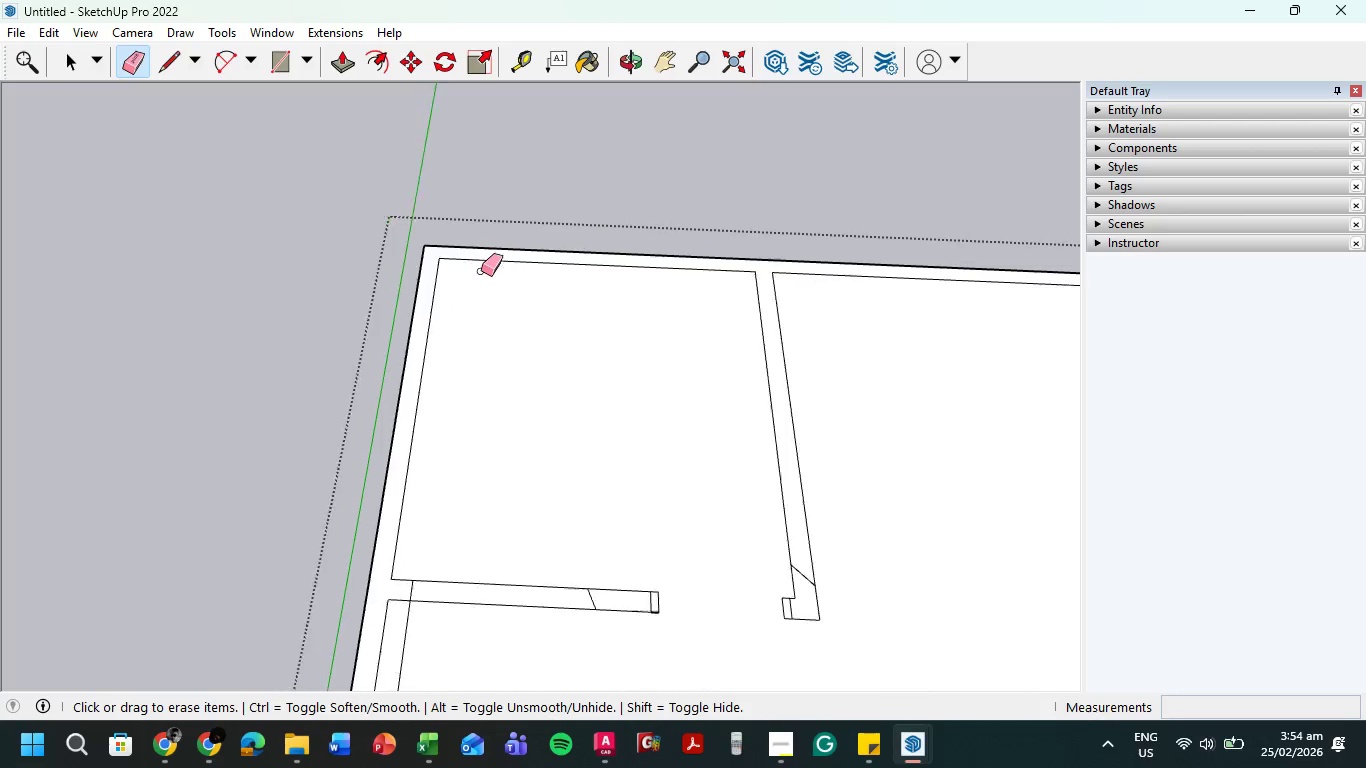 
scroll: coordinate [498, 277], scroll_direction: down, amount: 7.0
 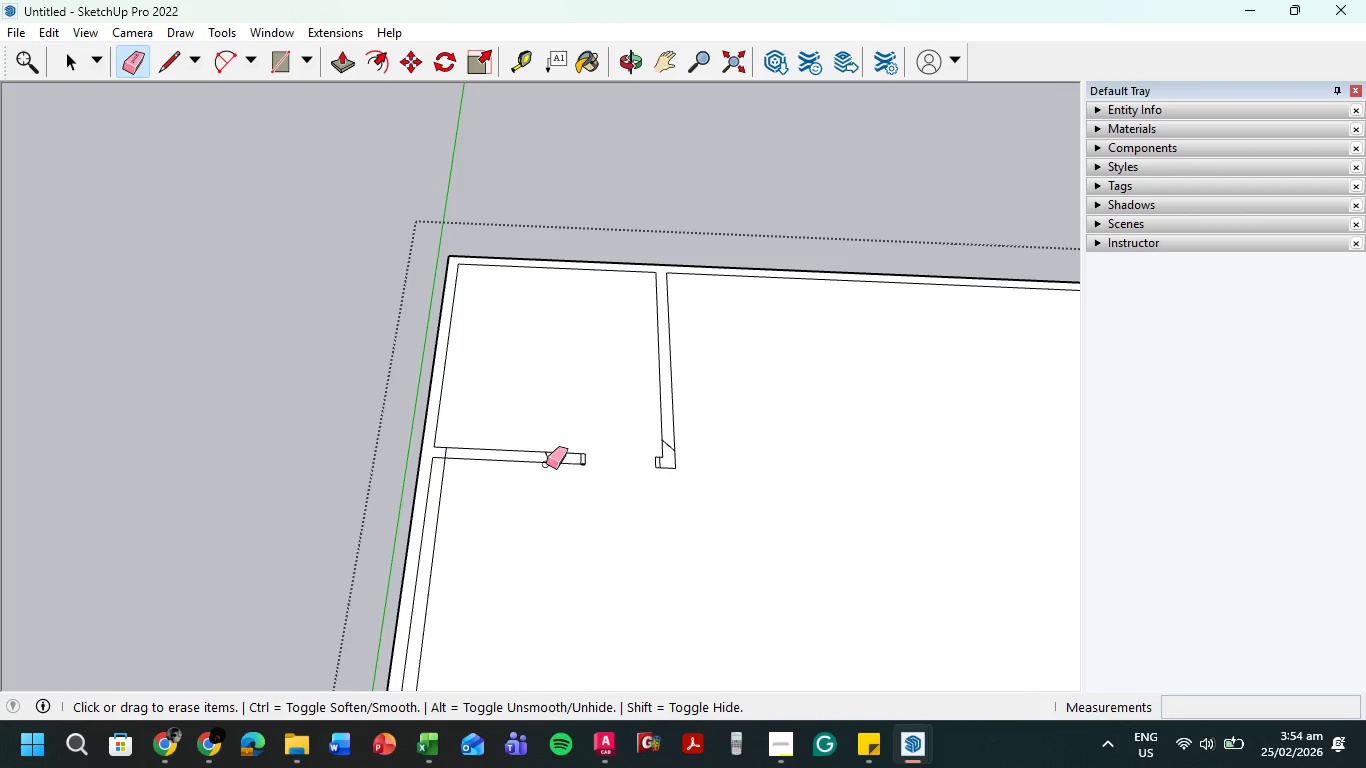 
scroll: coordinate [545, 464], scroll_direction: up, amount: 5.0
 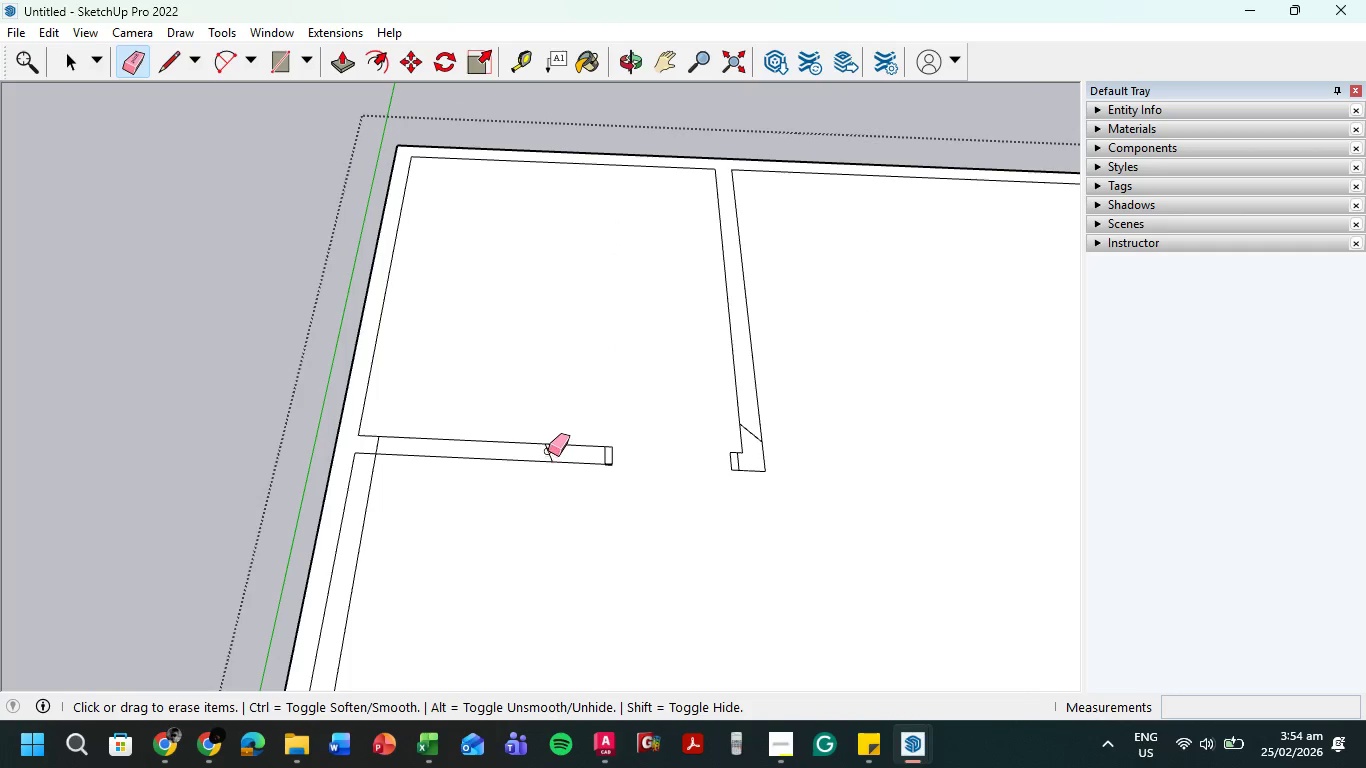 
left_click([548, 451])
 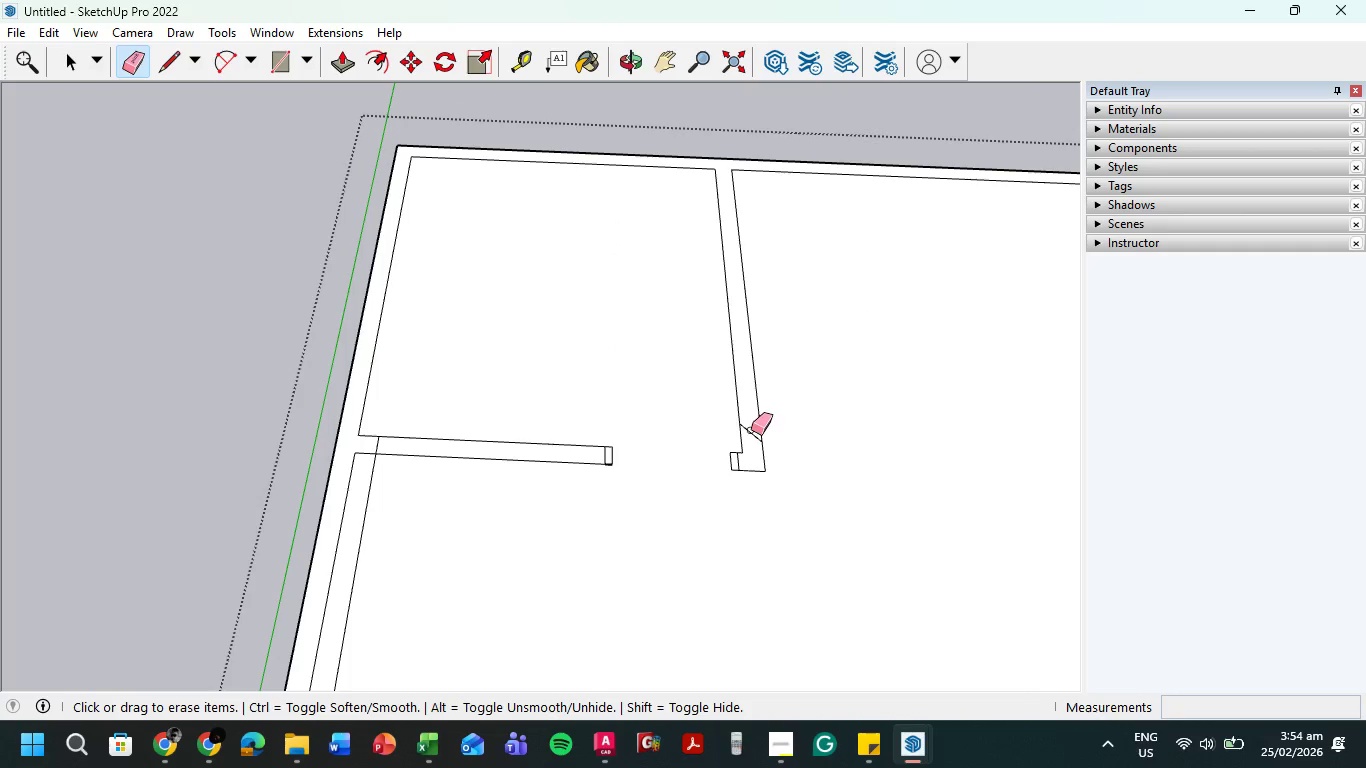 
left_click([751, 431])
 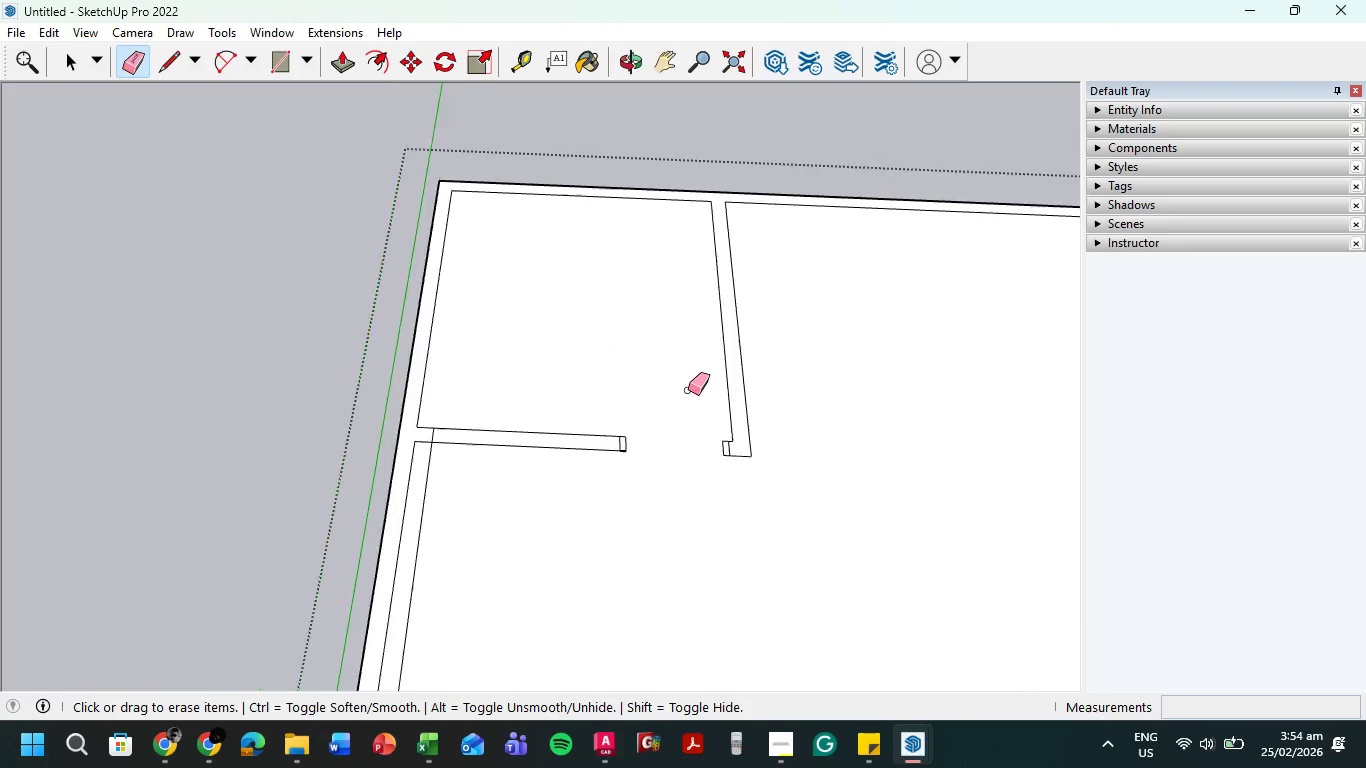 
scroll: coordinate [688, 390], scroll_direction: down, amount: 4.0
 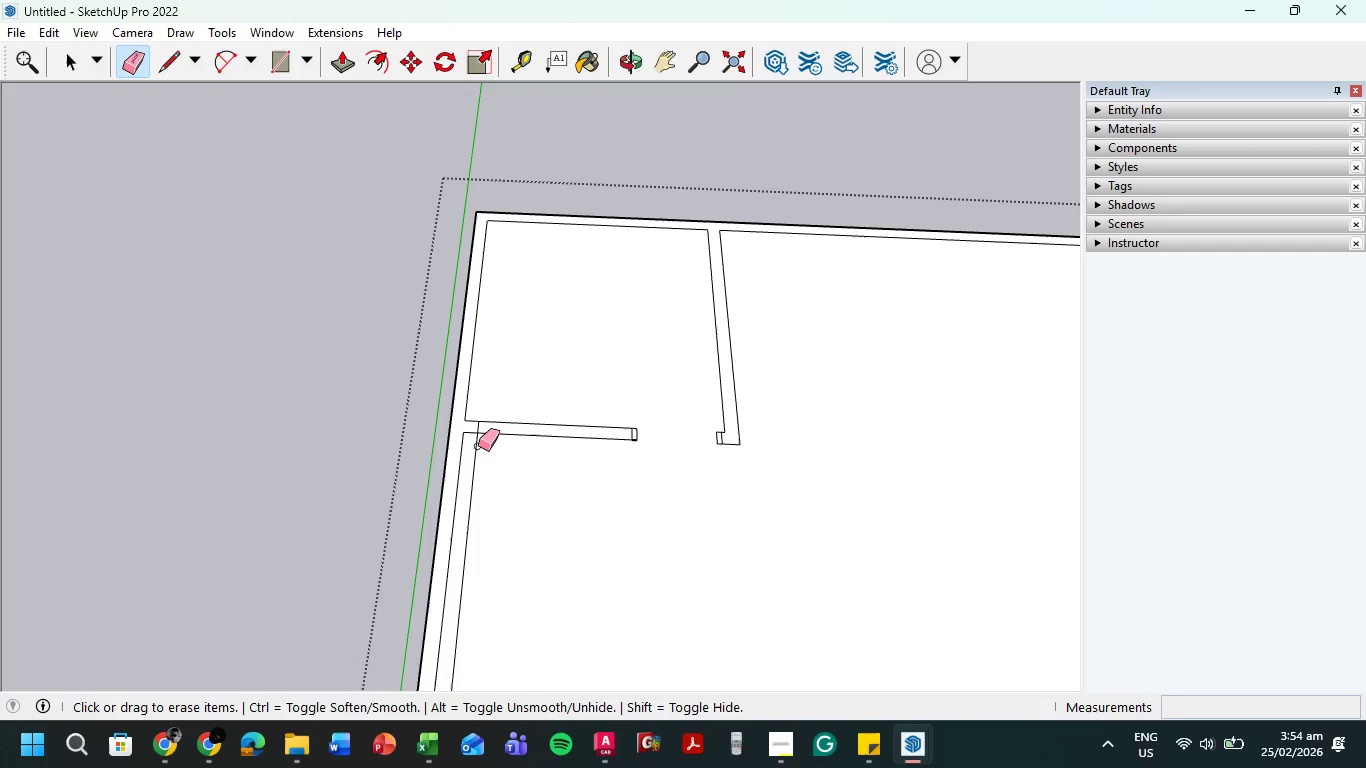 
left_click([478, 446])
 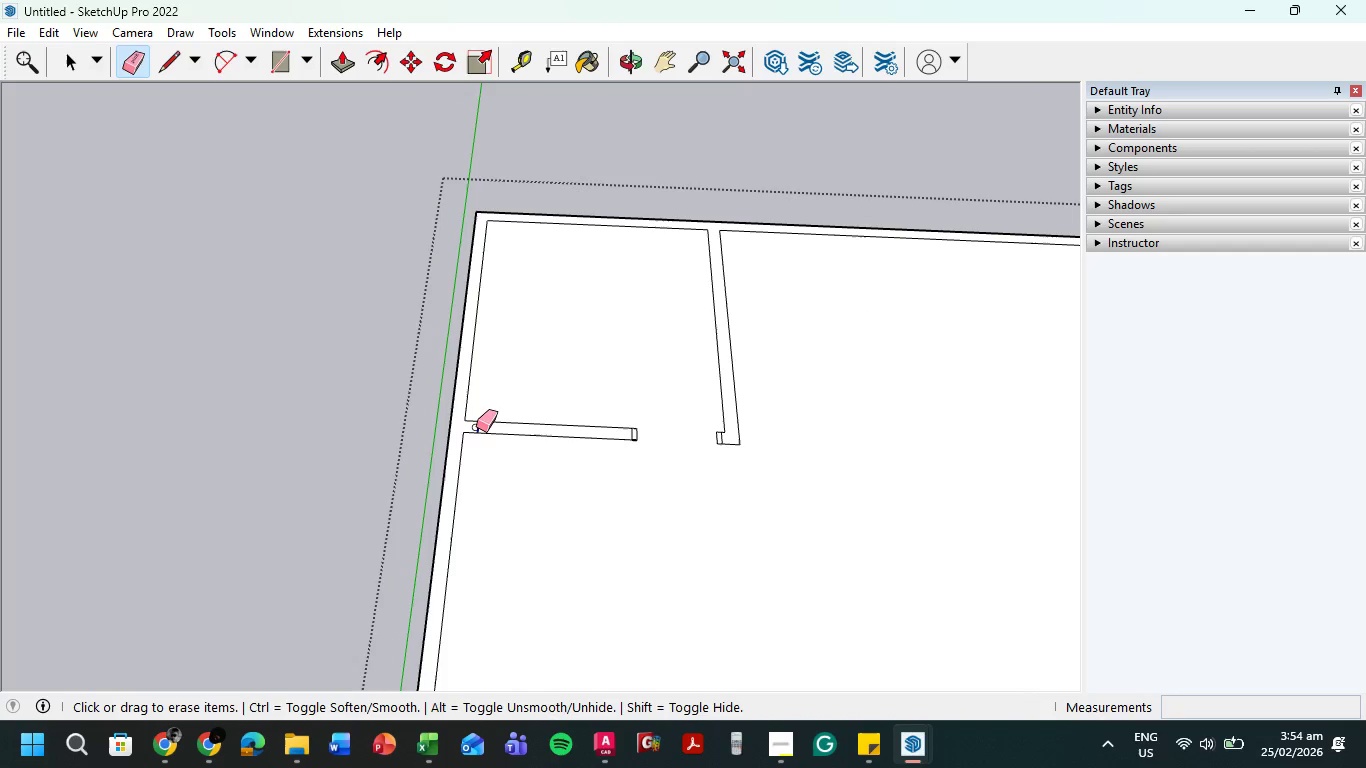 
left_click([476, 427])
 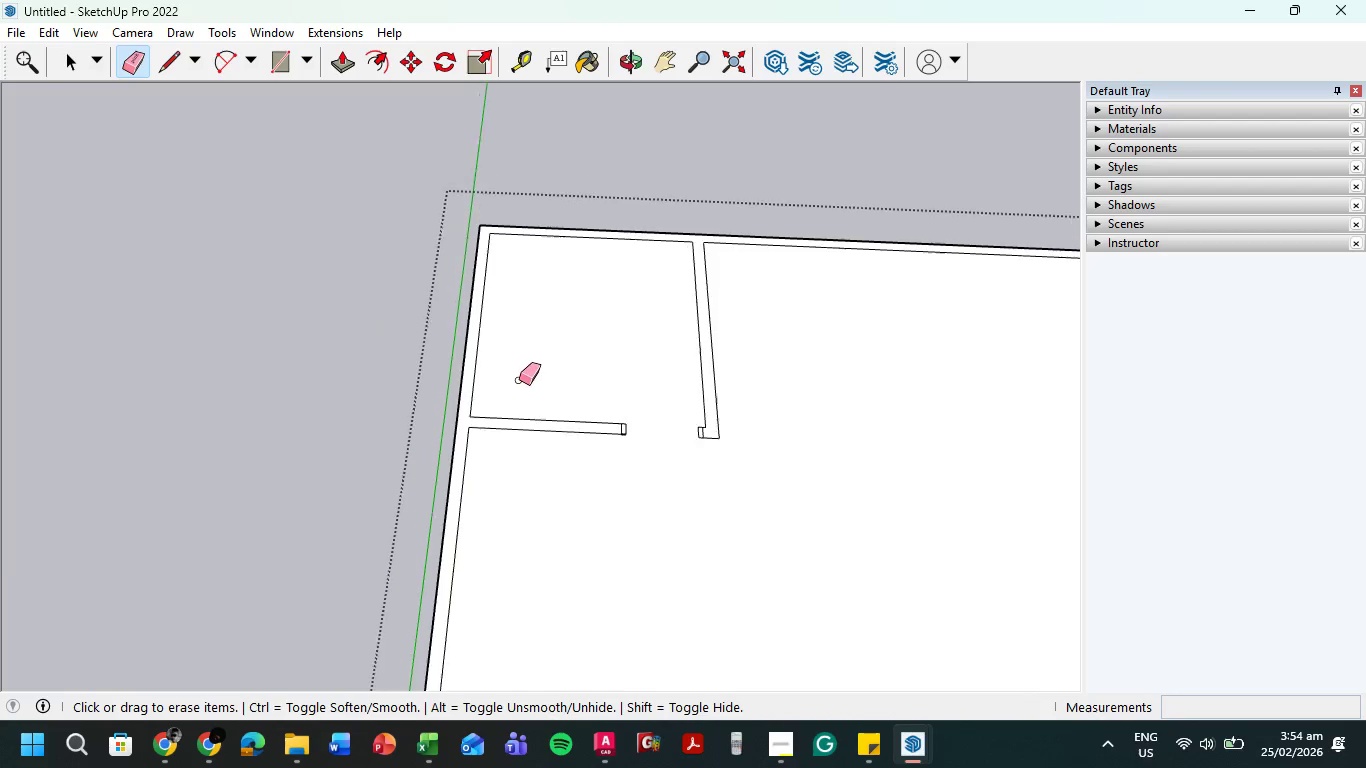 
scroll: coordinate [564, 611], scroll_direction: down, amount: 11.0
 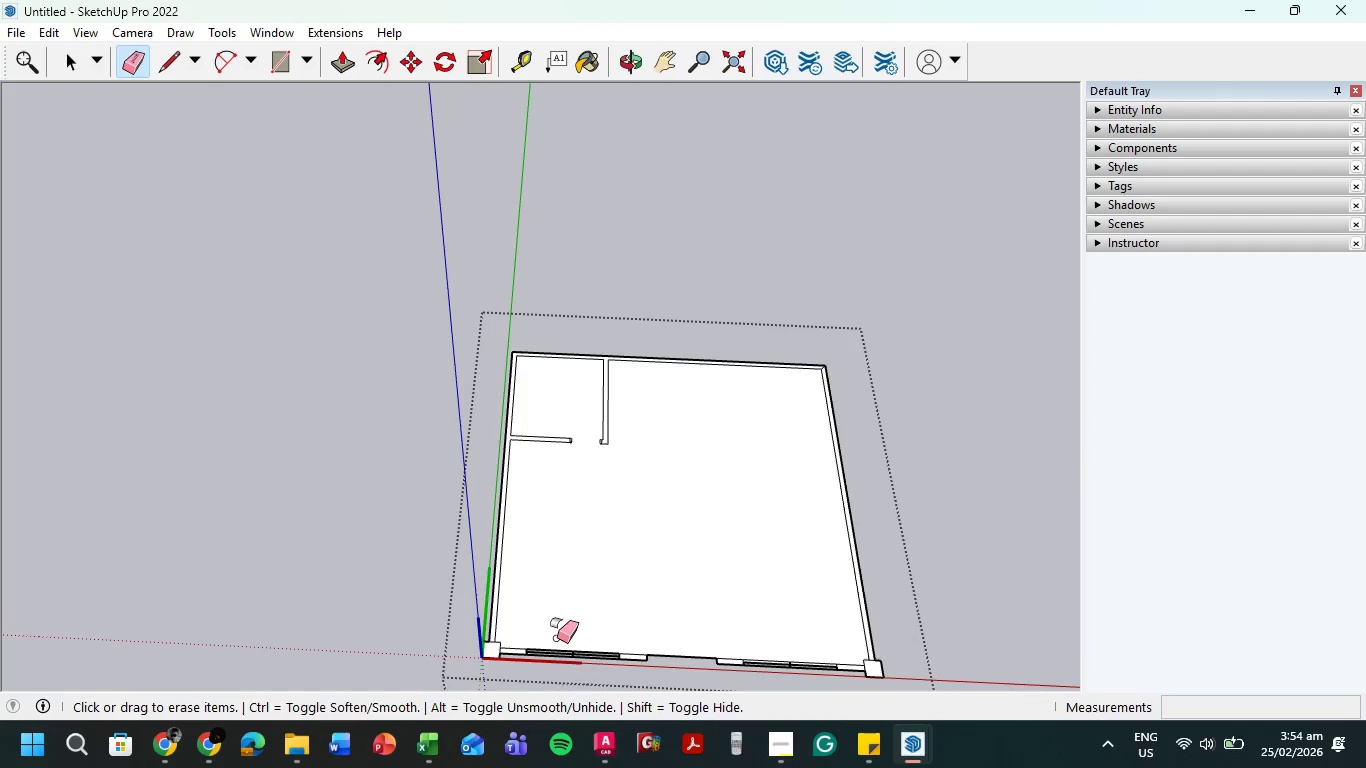 
key(Control+ControlLeft)
 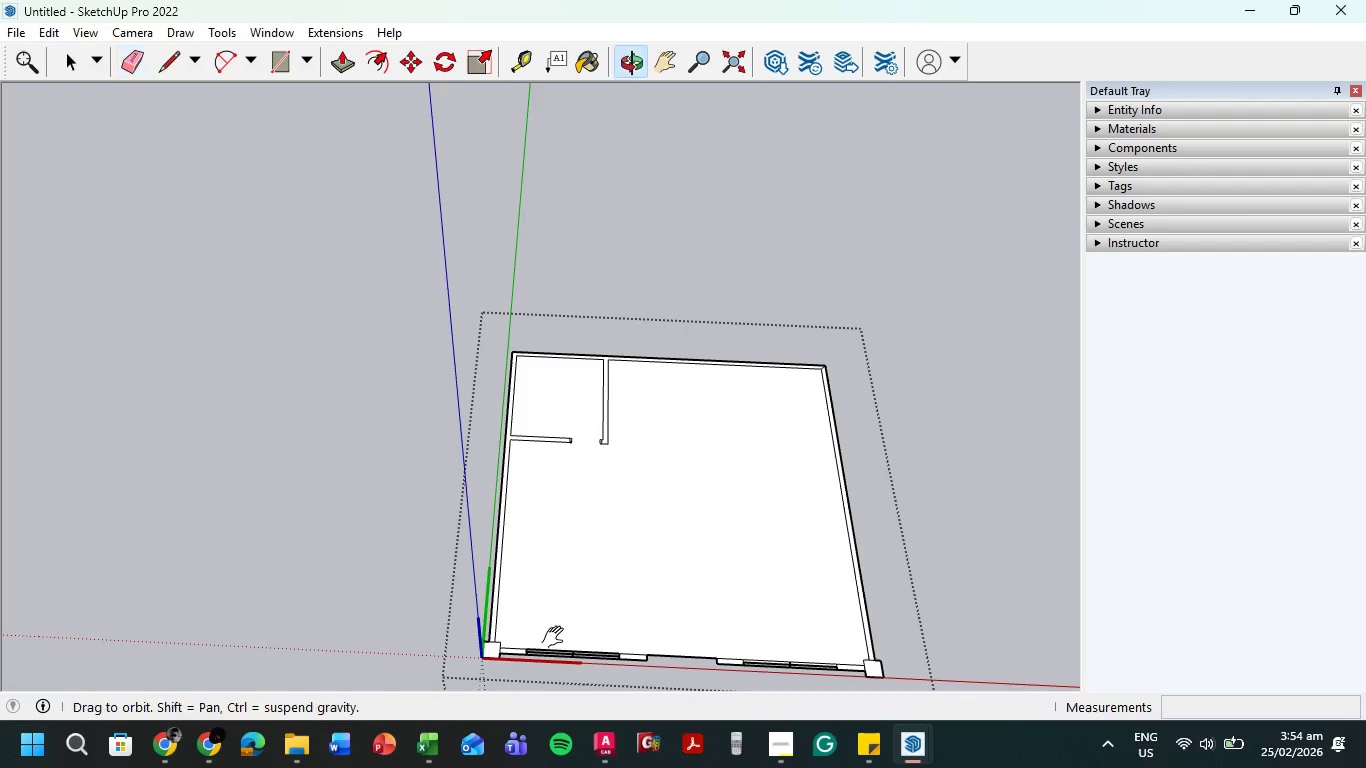 
hold_key(key=ShiftLeft, duration=0.64)
scroll: coordinate [668, 518], scroll_direction: up, amount: 12.0
 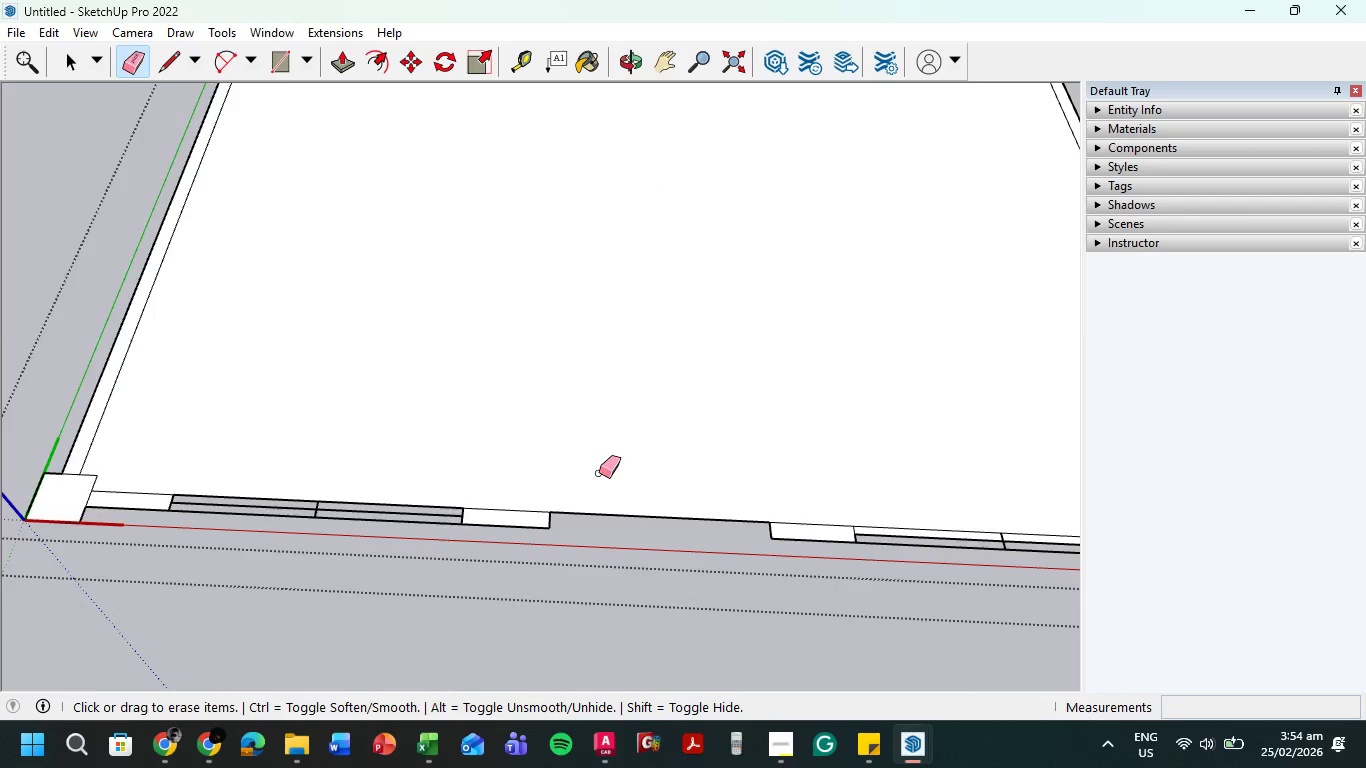 
key(Escape)
 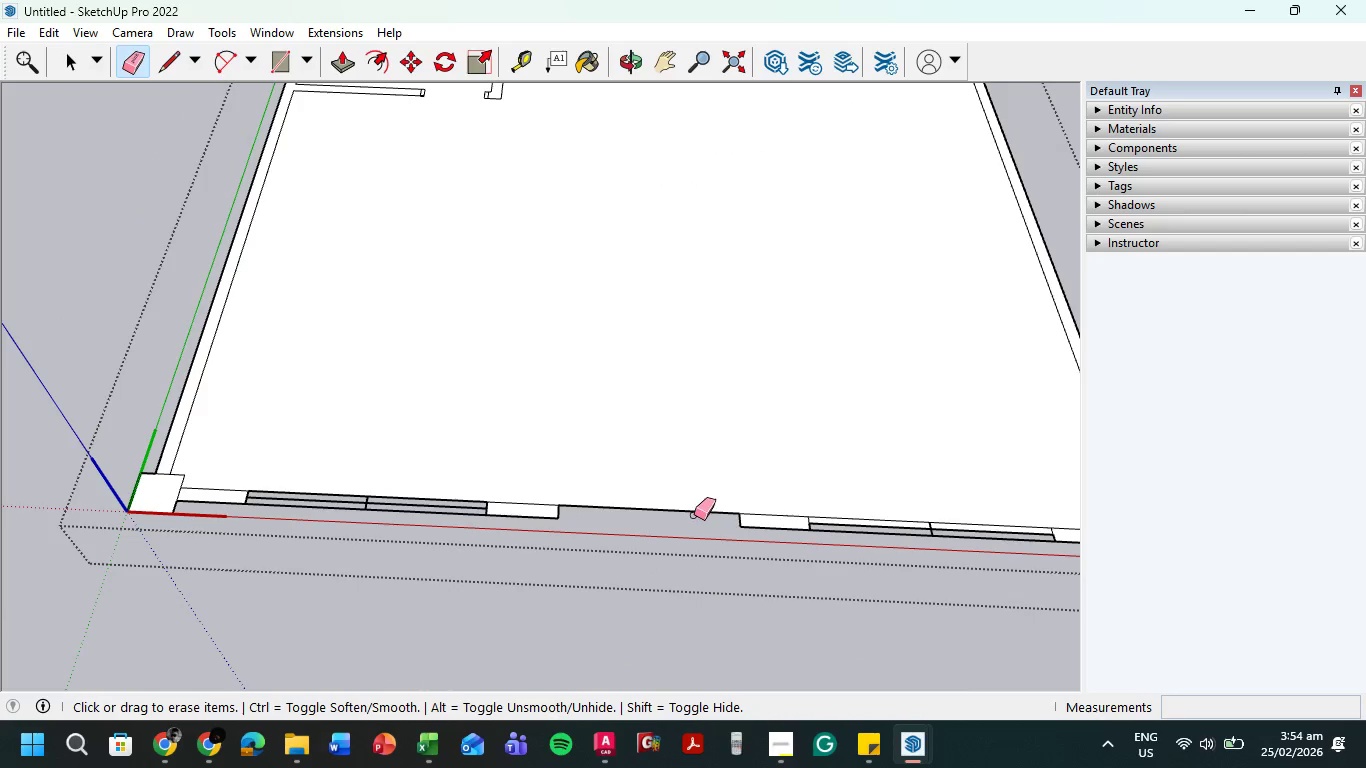 
scroll: coordinate [599, 473], scroll_direction: down, amount: 3.0
 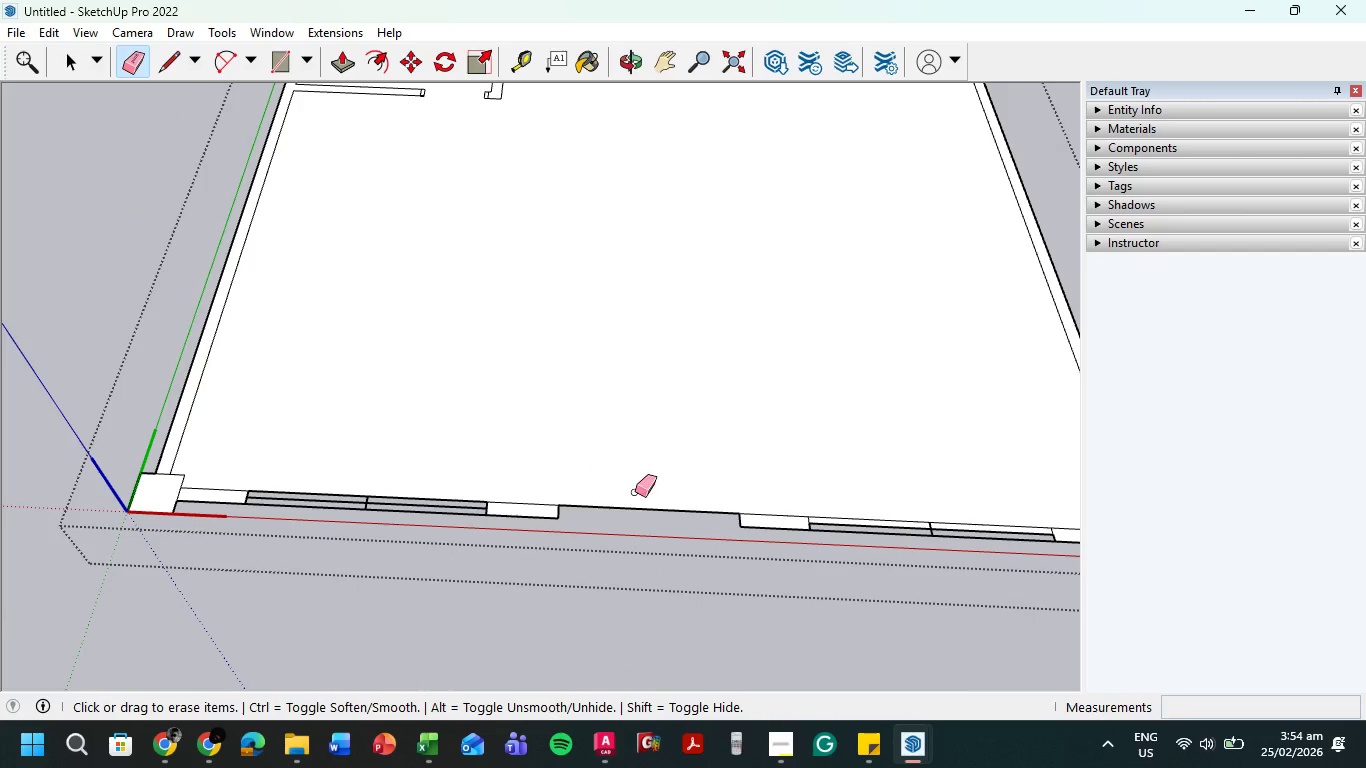 
key(Escape)
 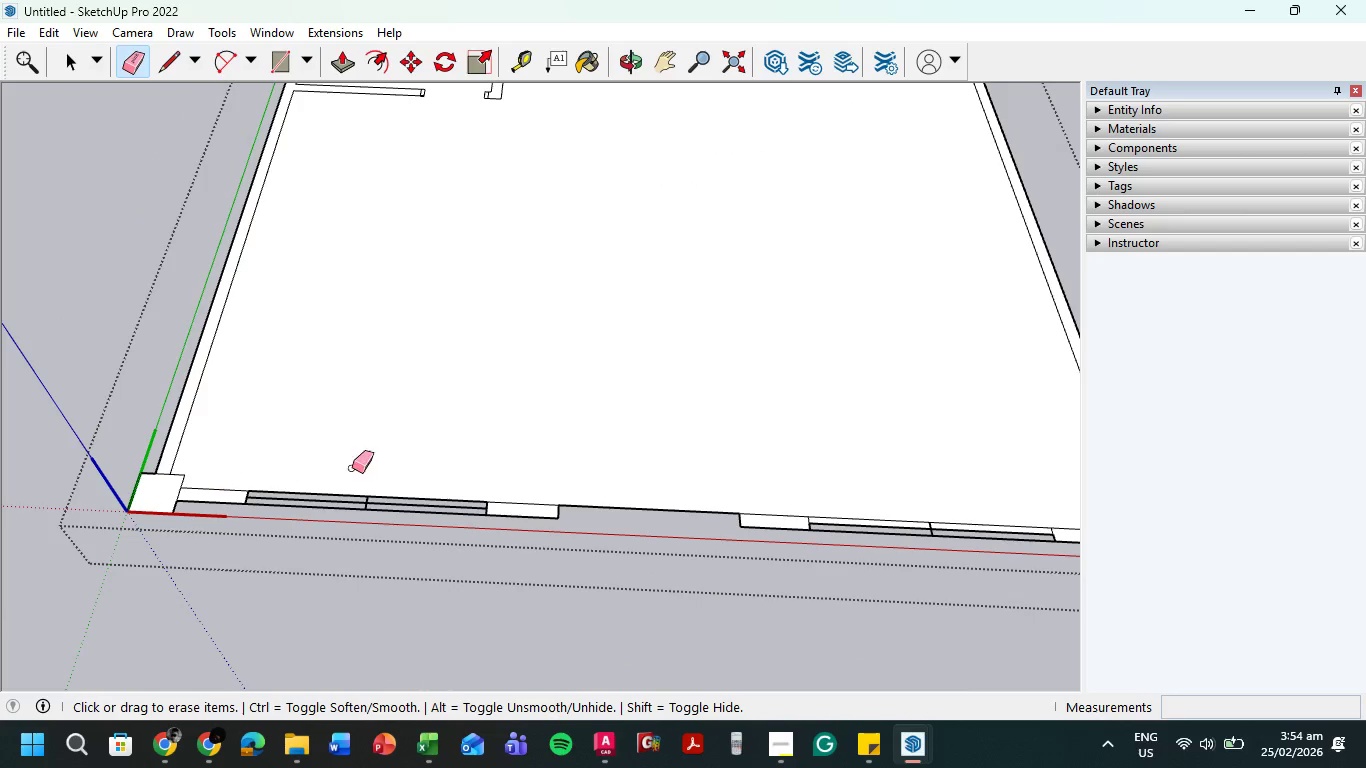 
scroll: coordinate [380, 462], scroll_direction: down, amount: 3.0
 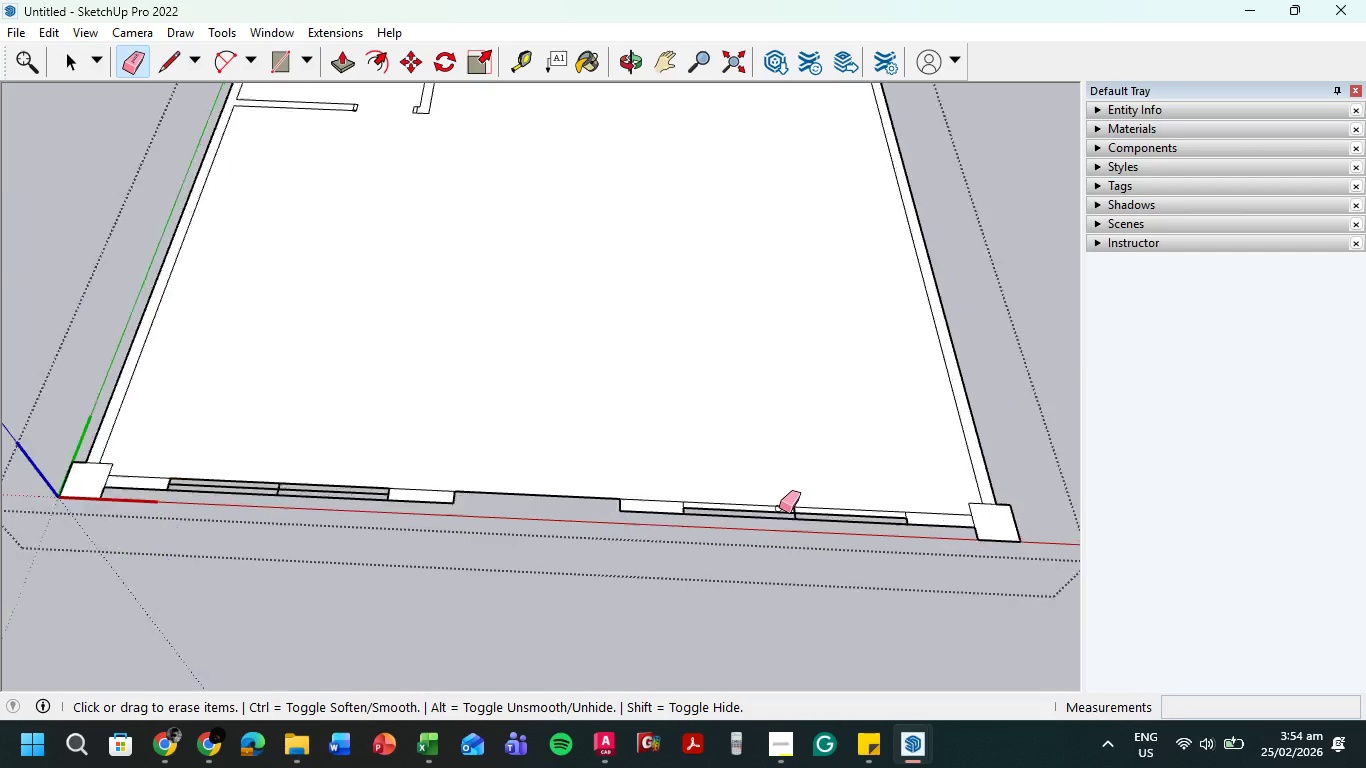 
scroll: coordinate [777, 508], scroll_direction: up, amount: 11.0
 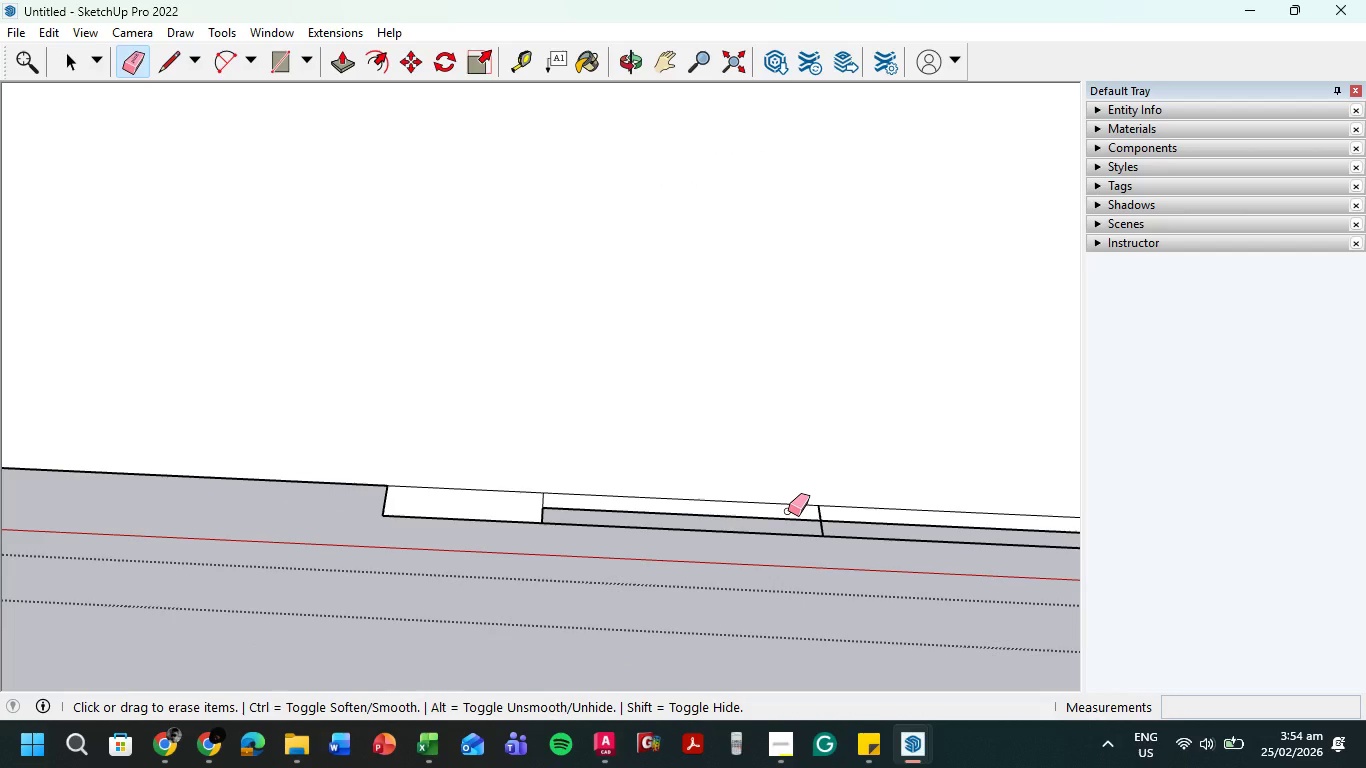 
key(Escape)
 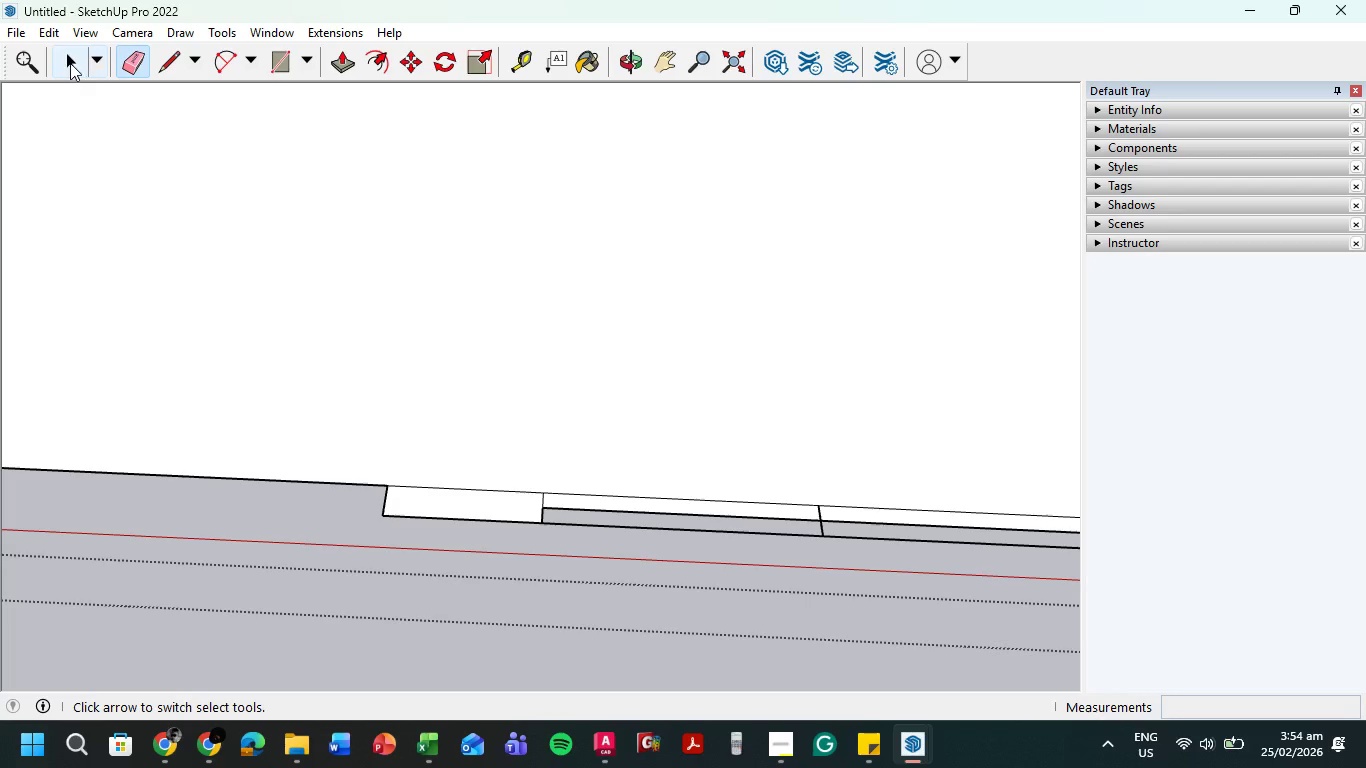 
left_click([70, 62])
 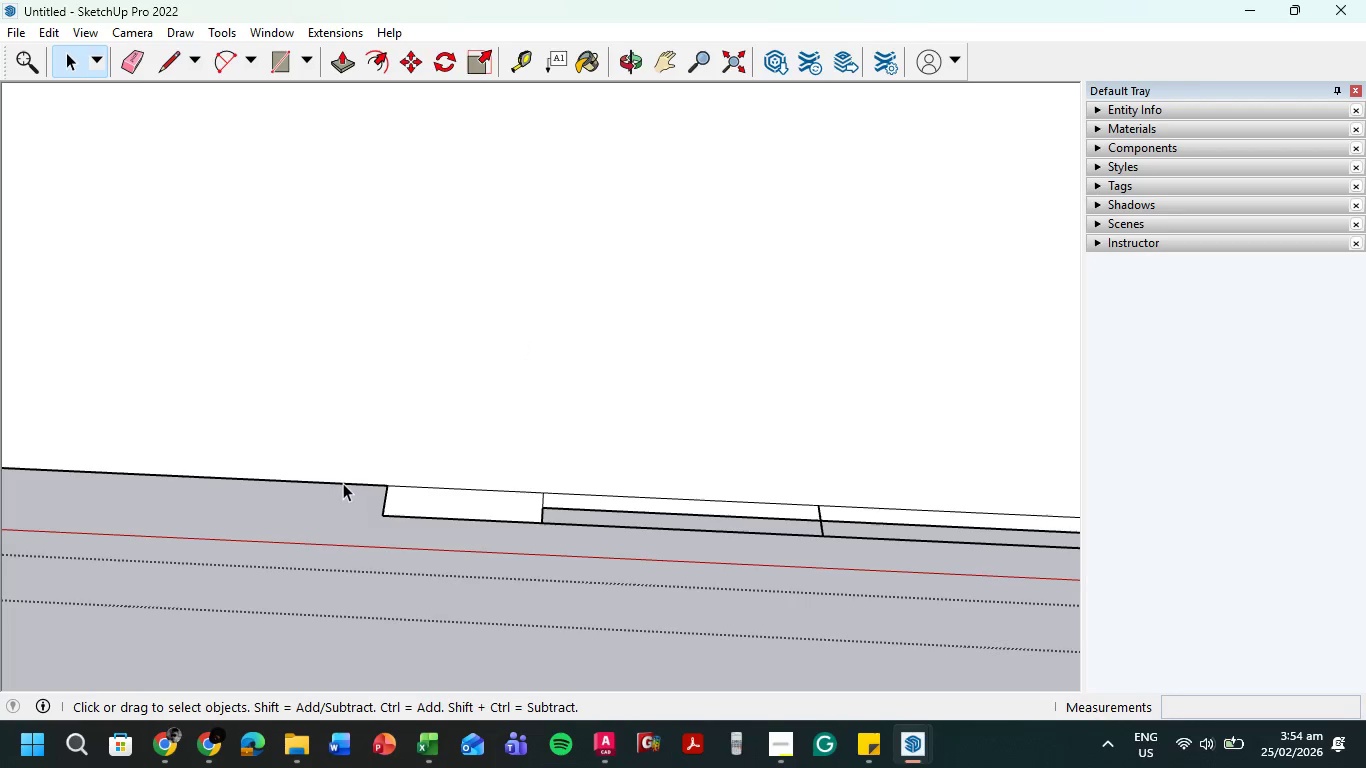 
left_click([342, 483])
 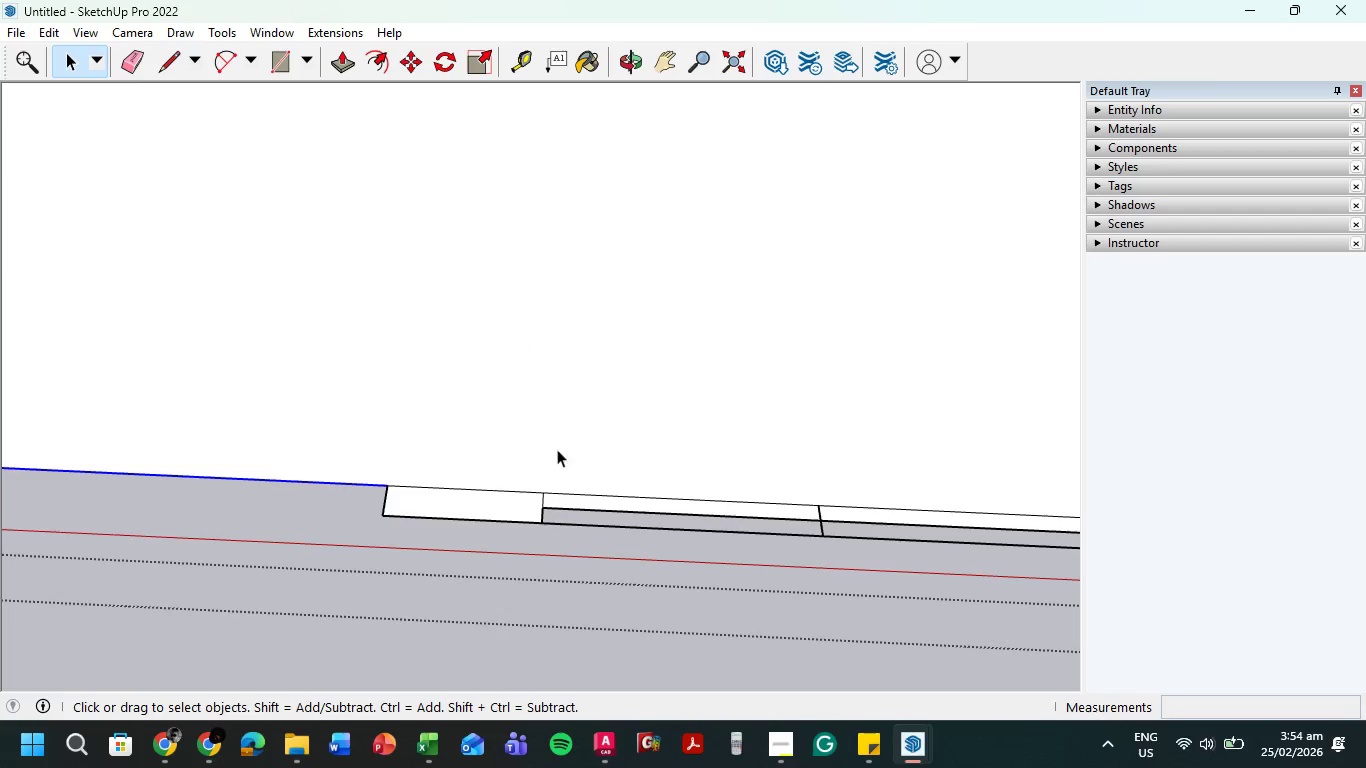 
scroll: coordinate [572, 449], scroll_direction: down, amount: 6.0
 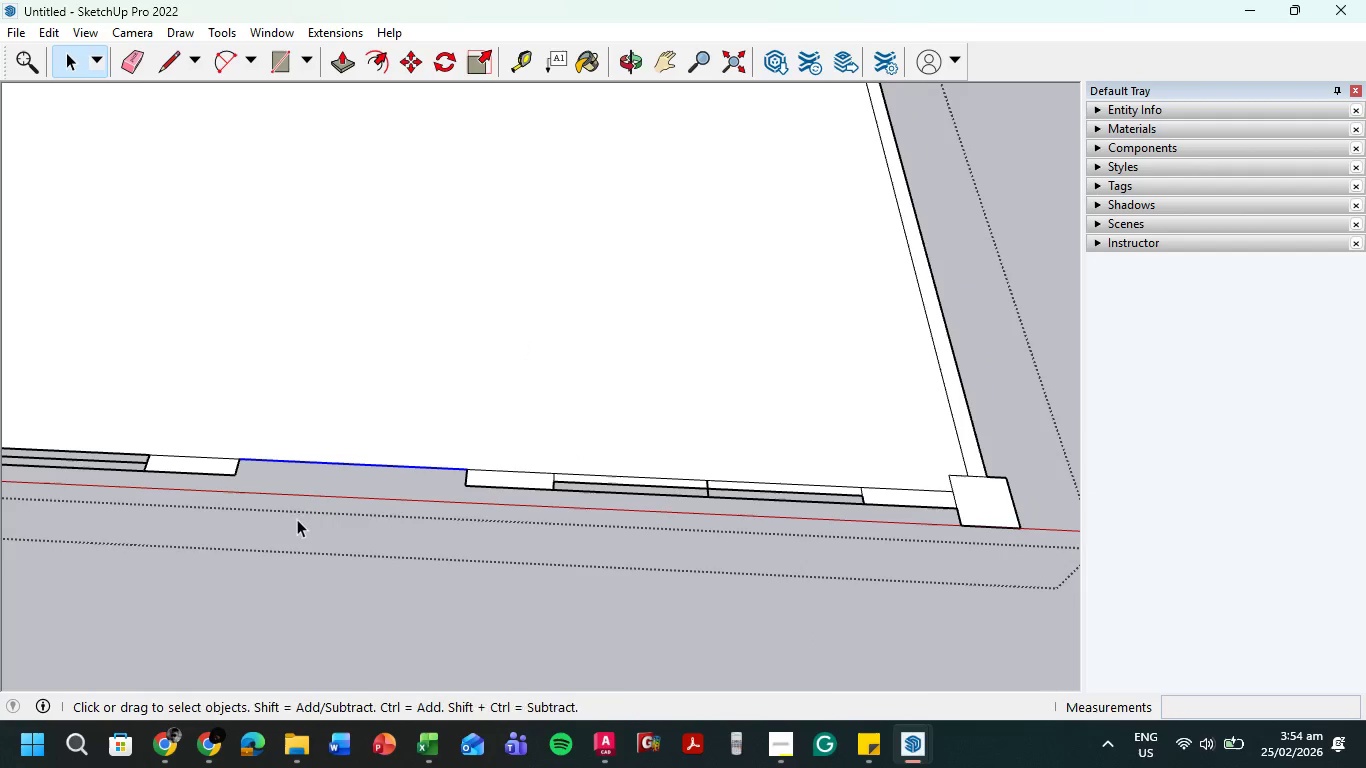 
key(M)
 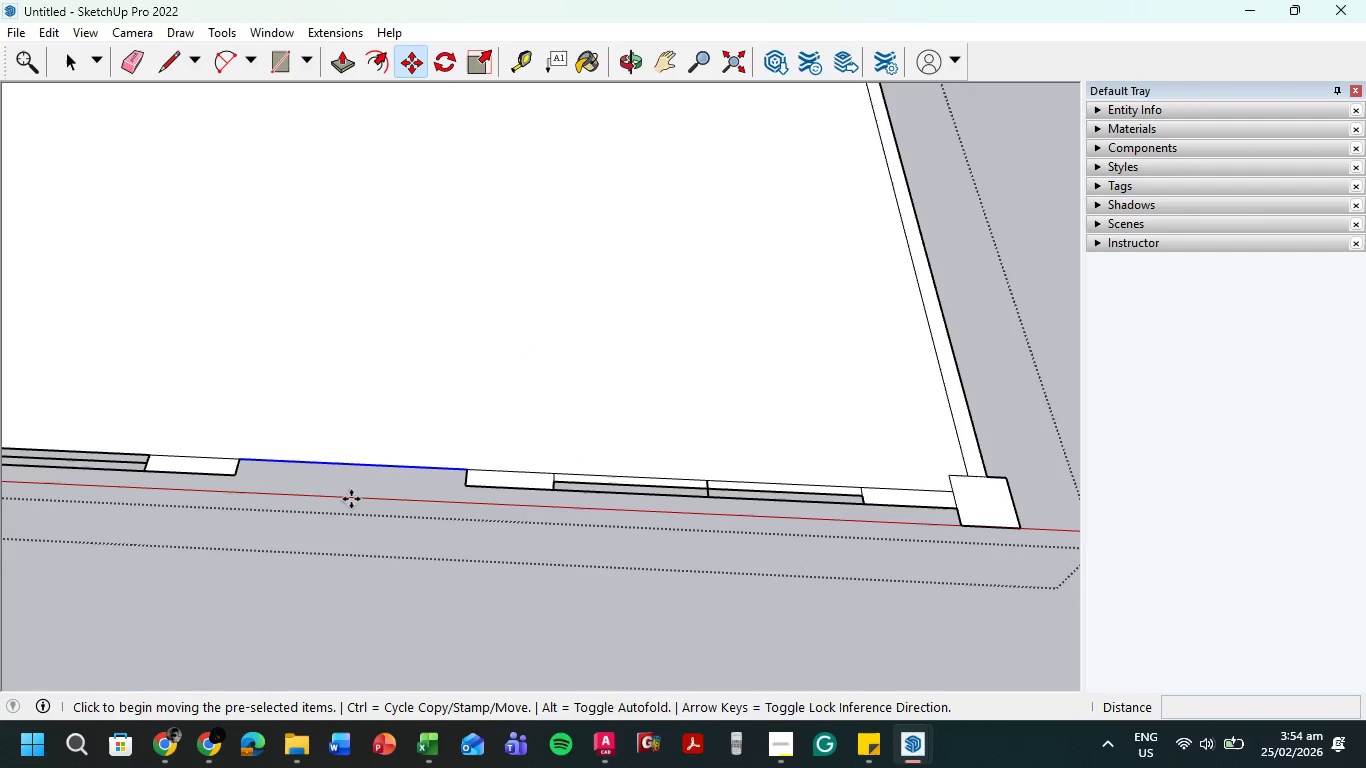 
key(Space)
 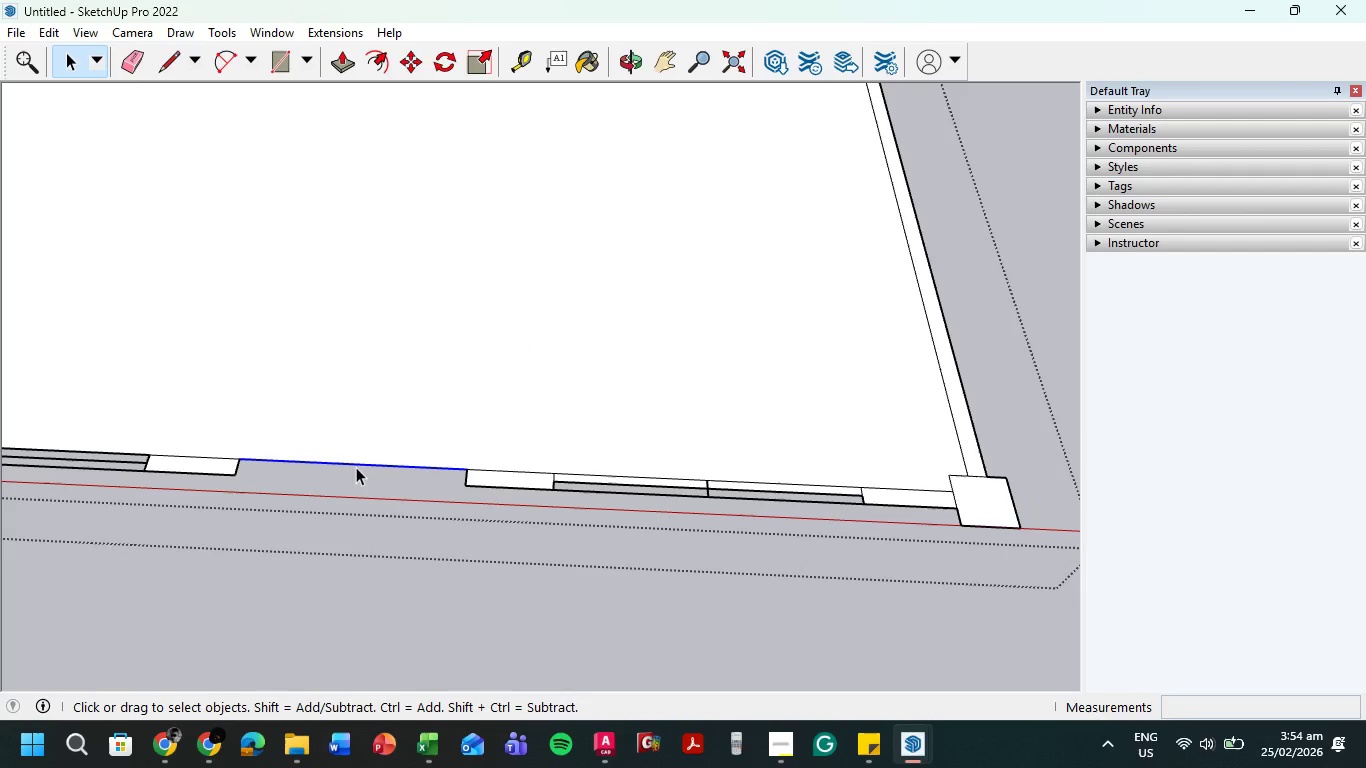 
key(M)
 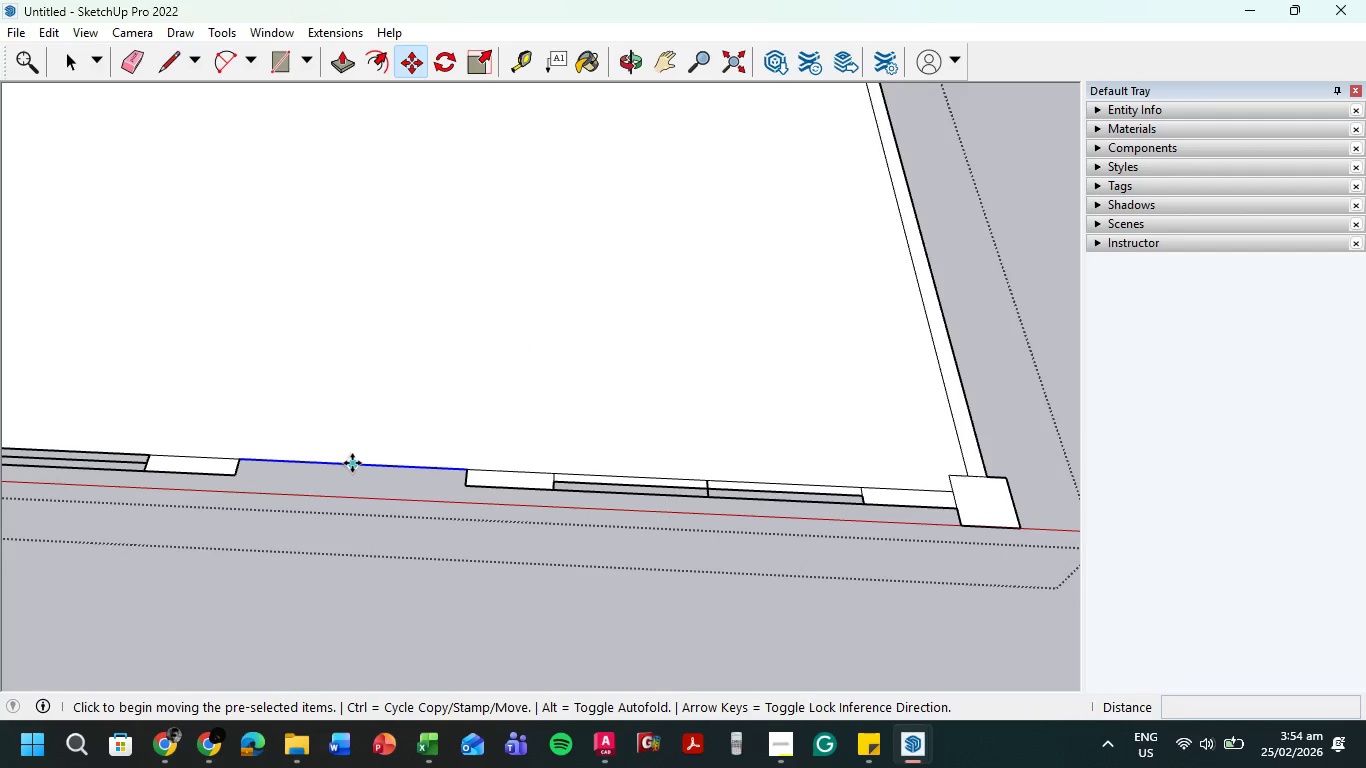 
left_click([352, 463])
 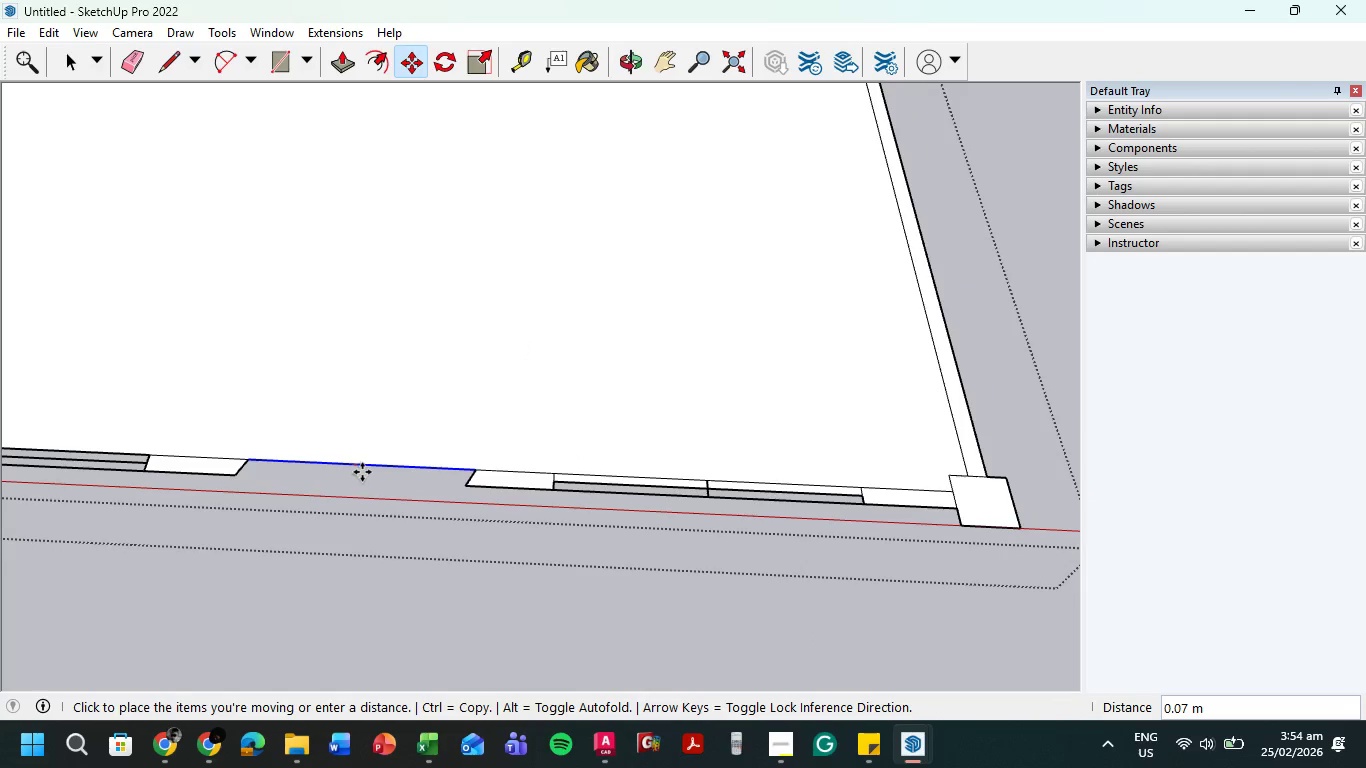 
key(Escape)
 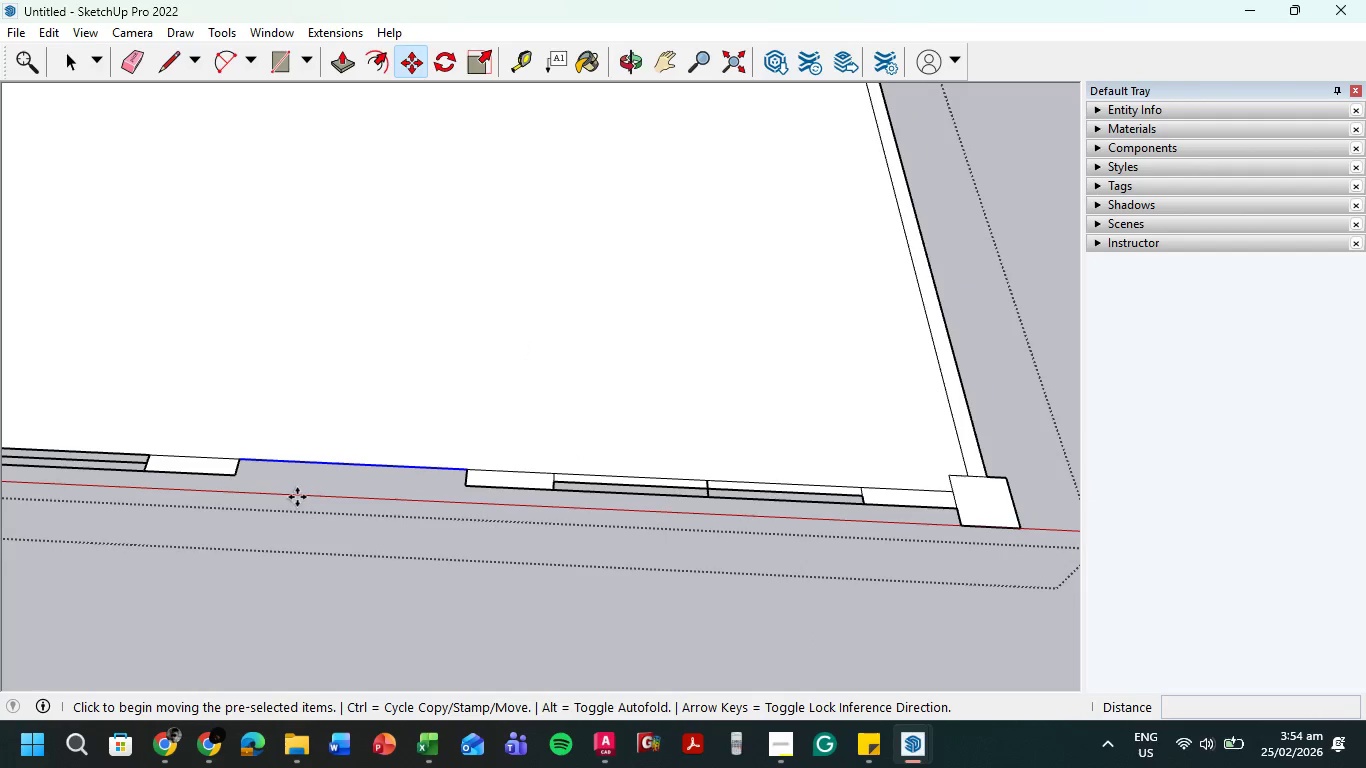 
key(L)
 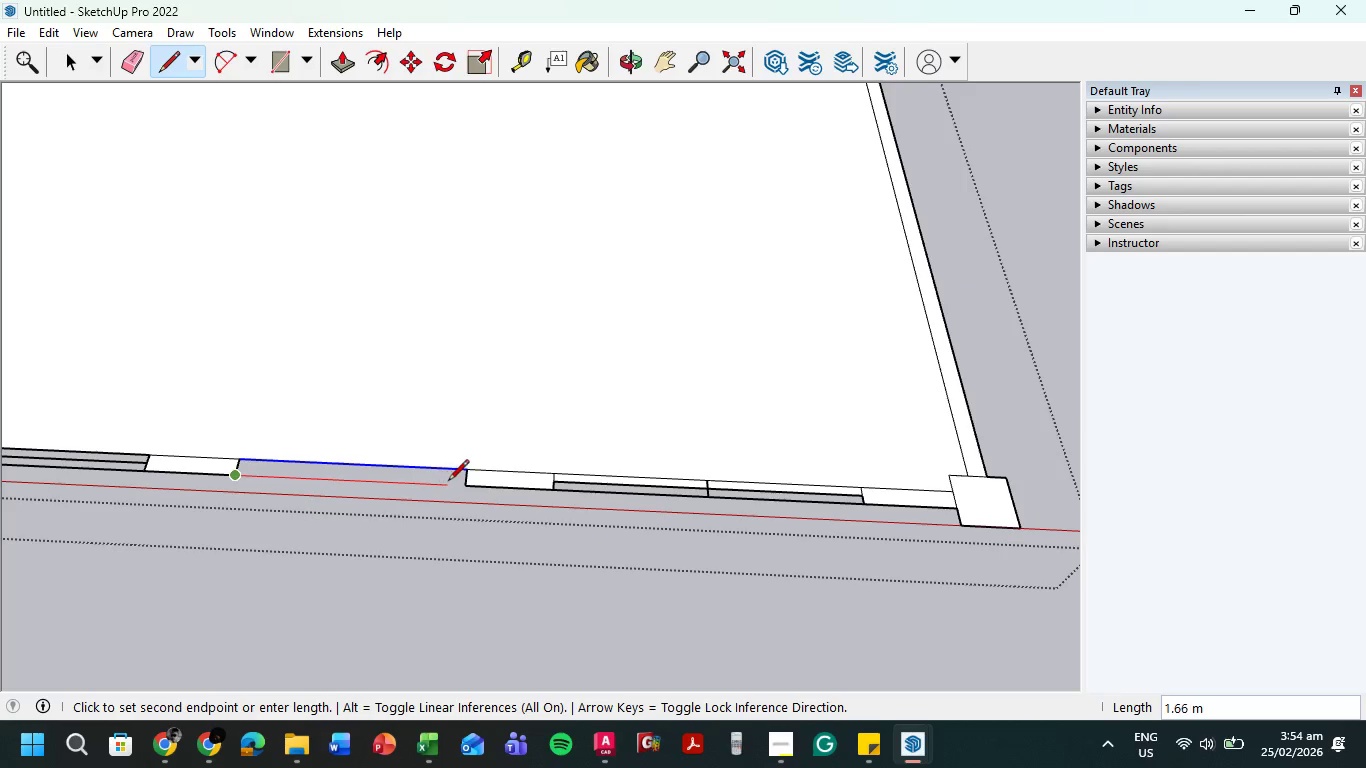 
left_click([463, 485])
 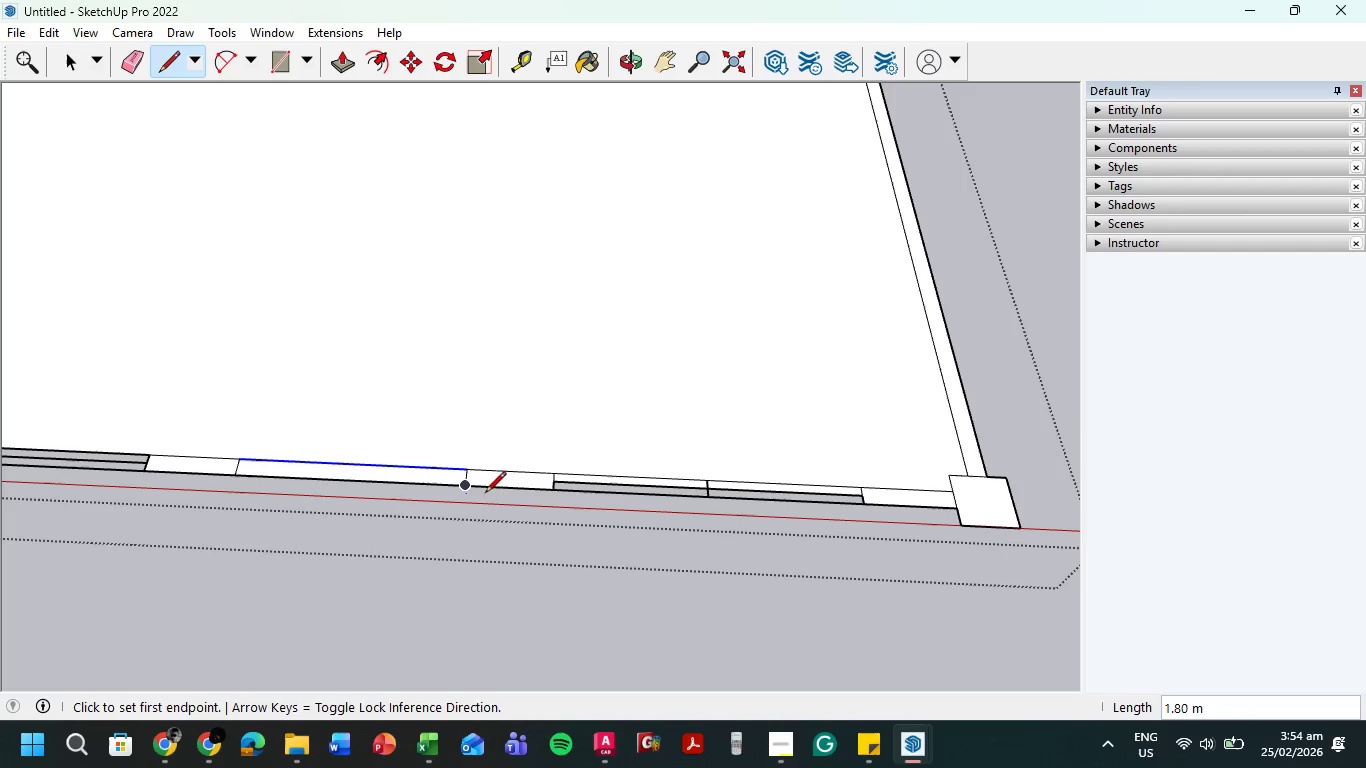 
key(Escape)
 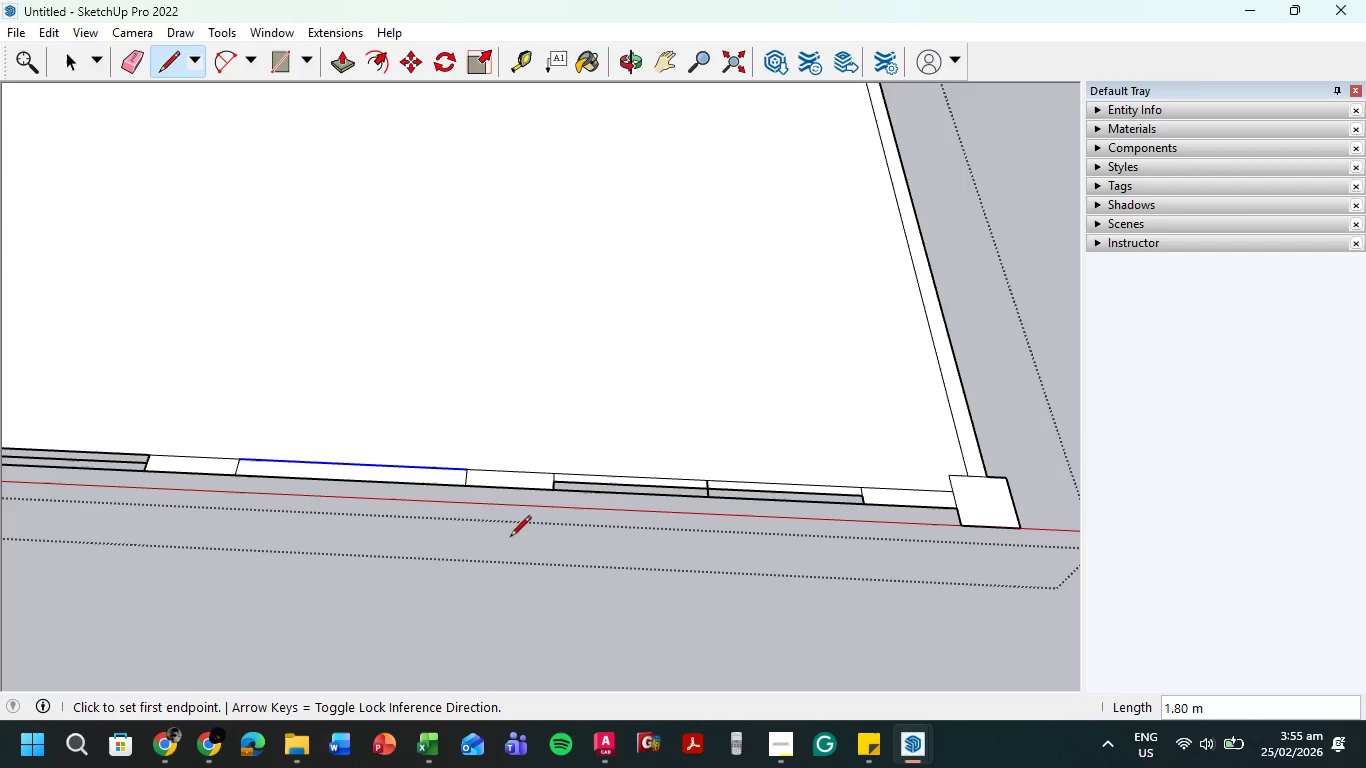 
scroll: coordinate [568, 540], scroll_direction: down, amount: 1.0
 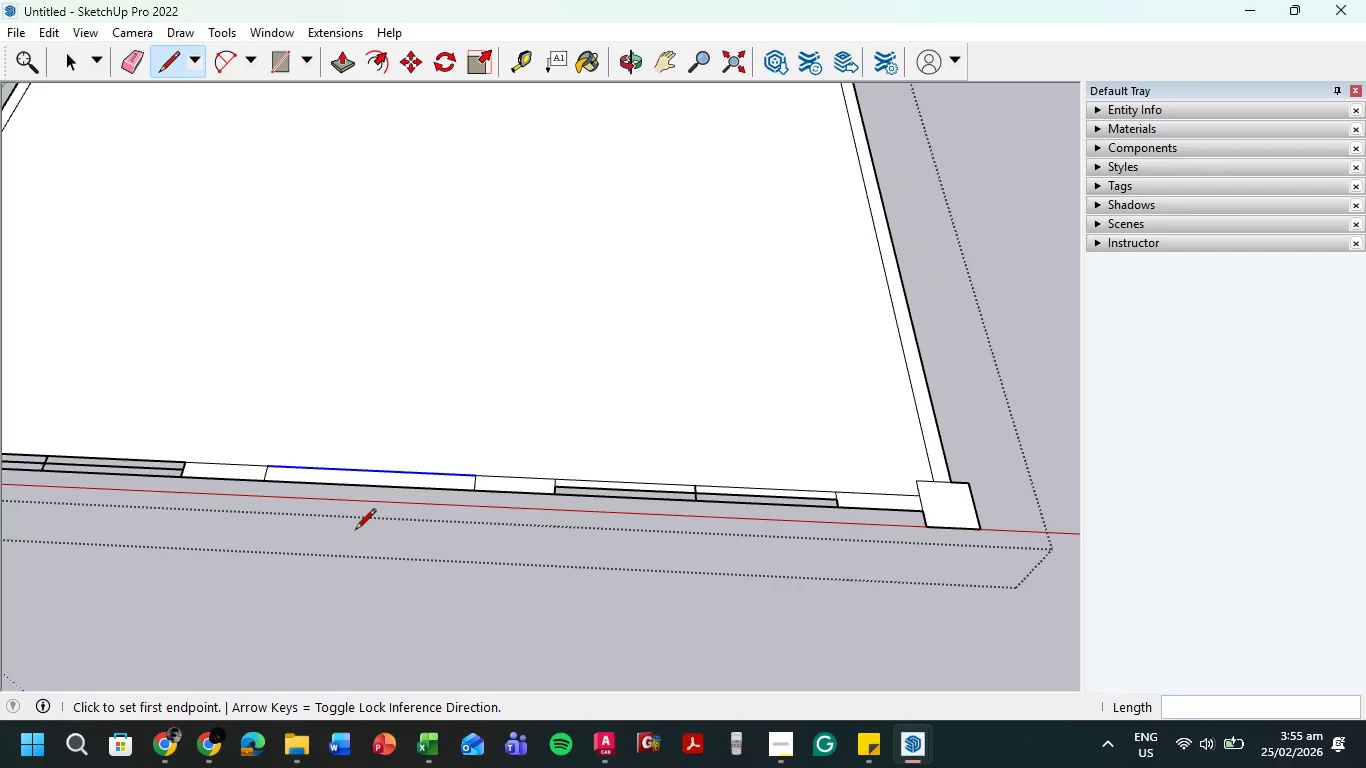 
key(E)
 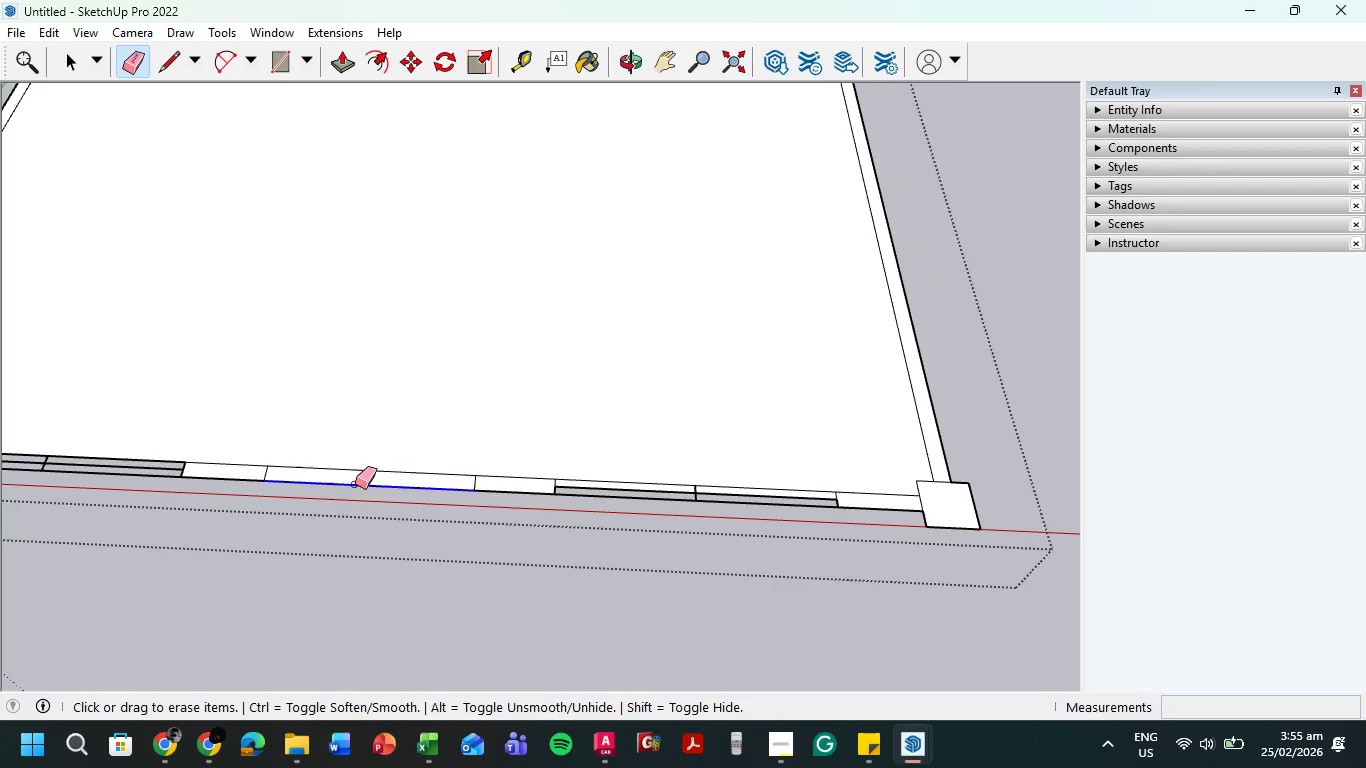 
left_click([355, 484])
 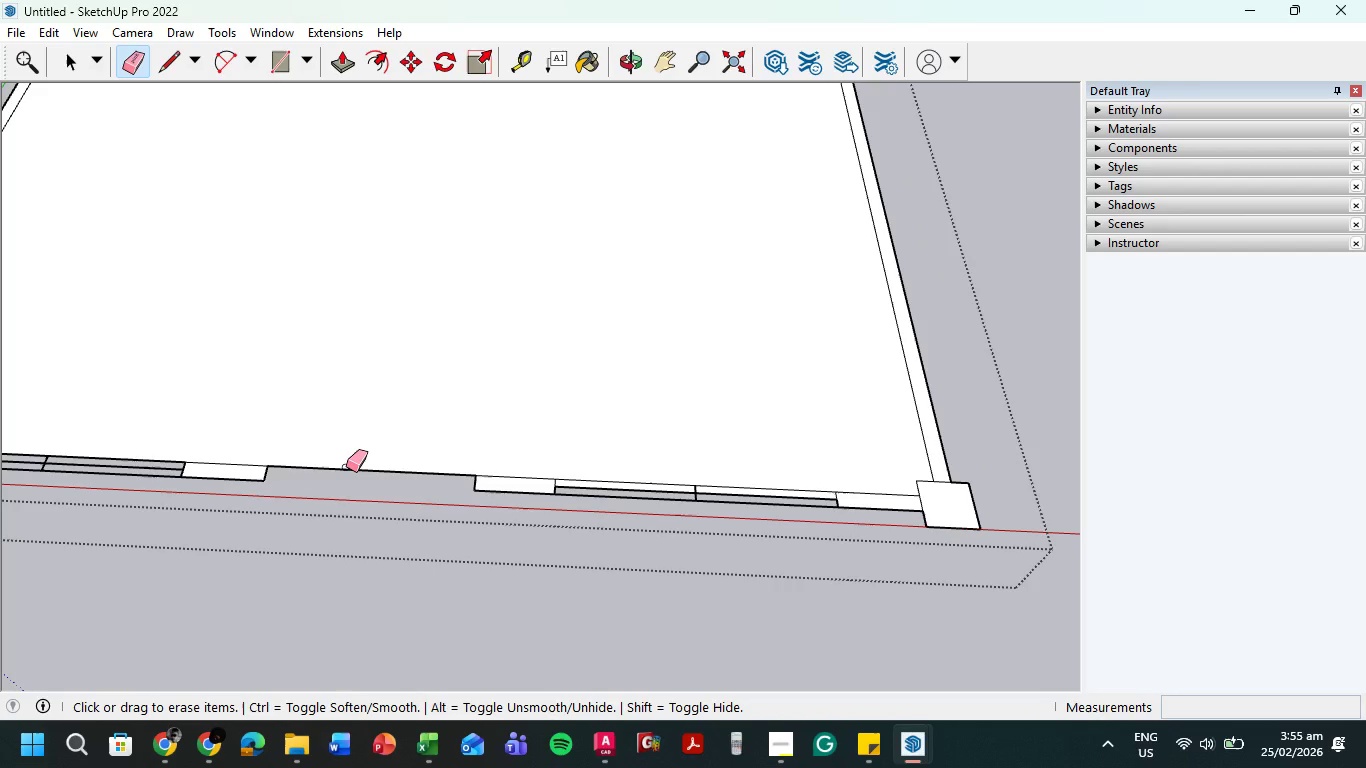 
left_click([346, 467])
 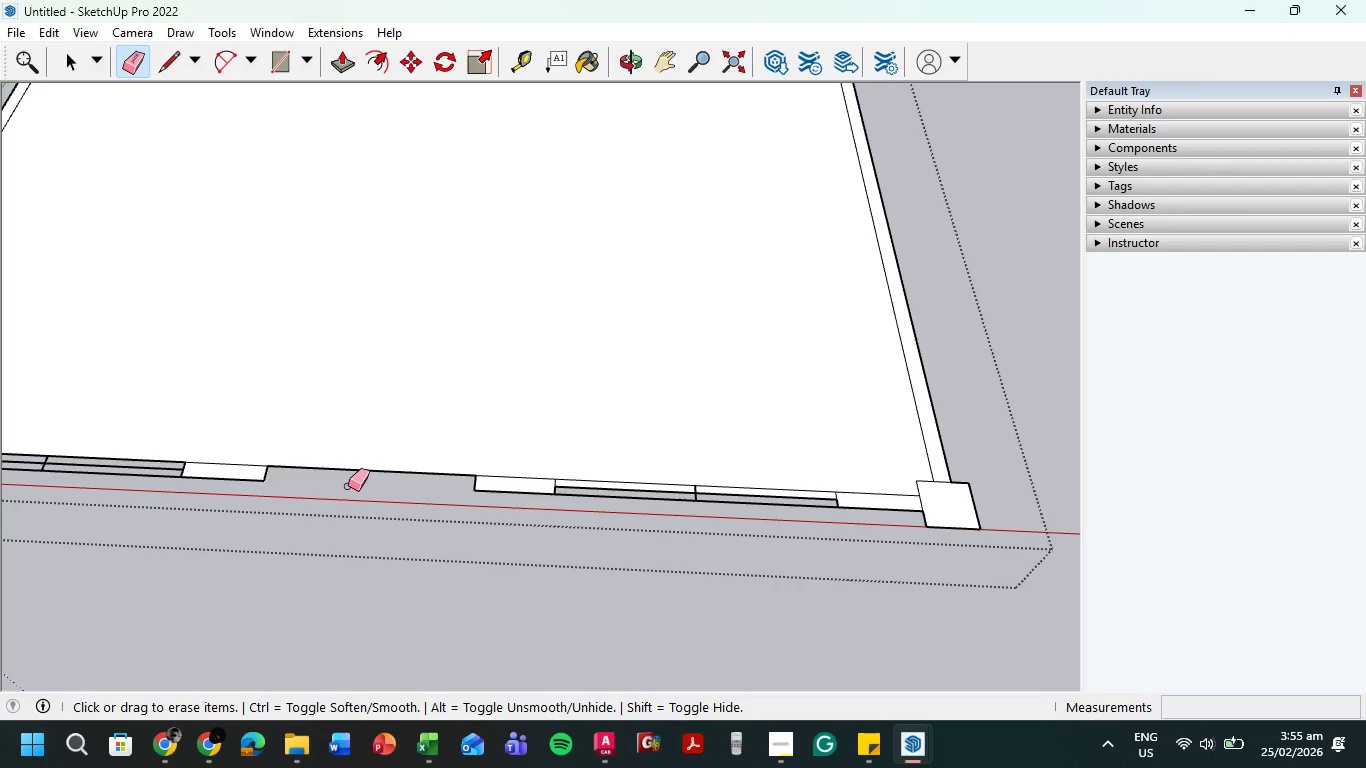 
key(Control+Z)
 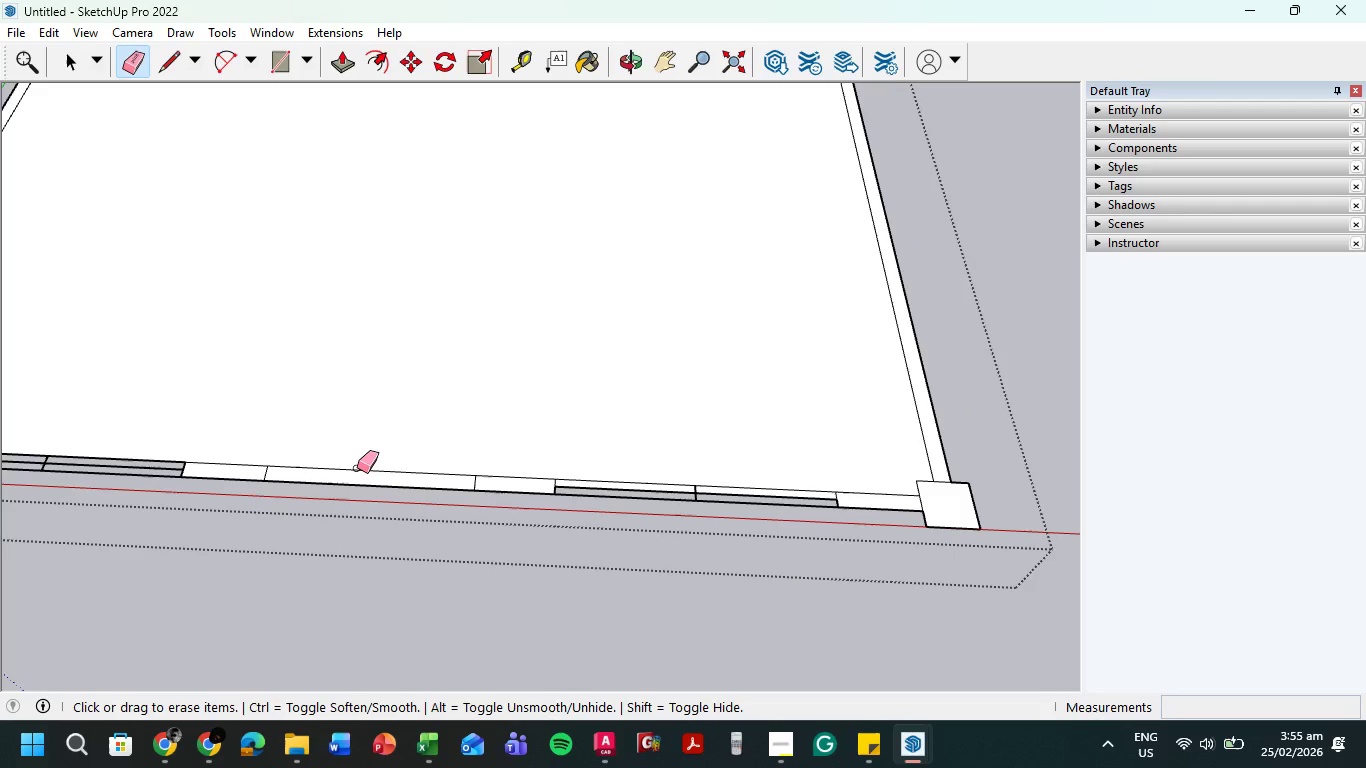 
left_click([357, 468])
 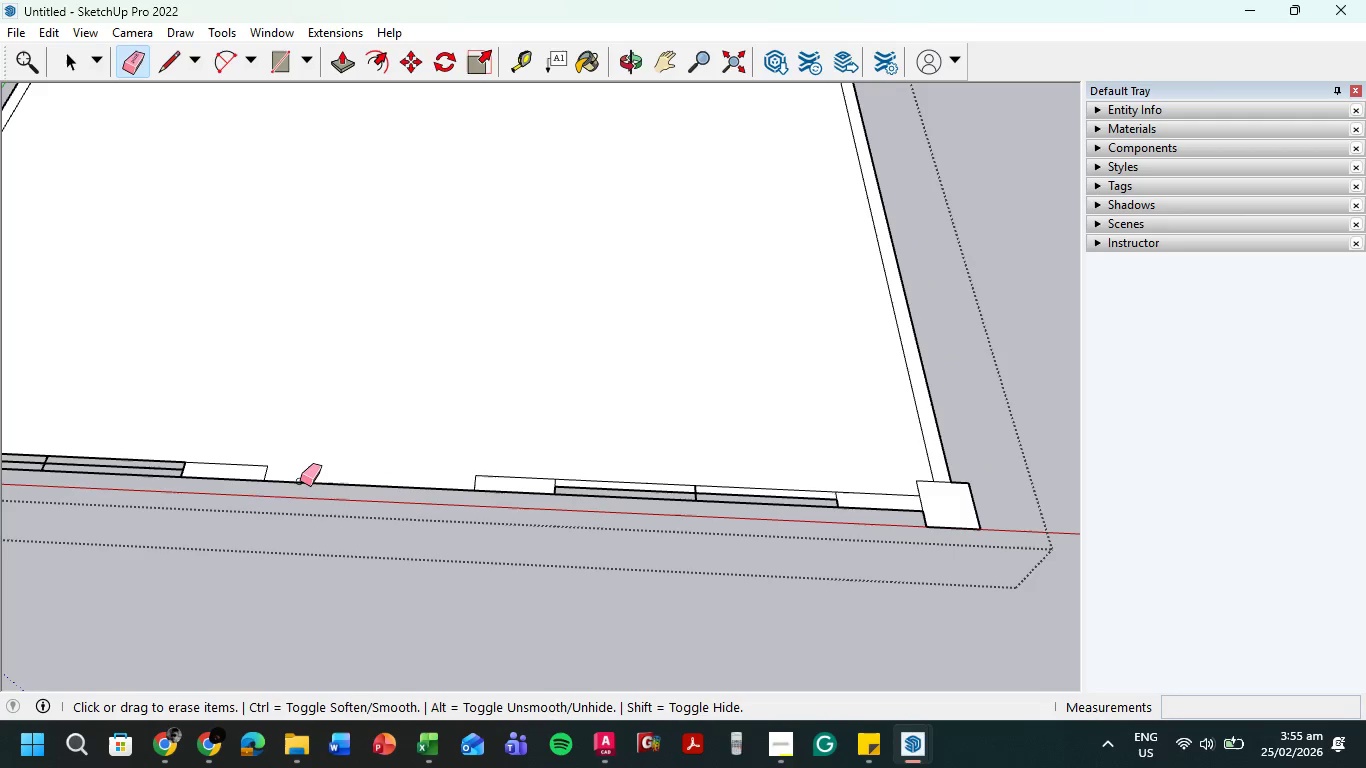 
left_click([302, 483])
 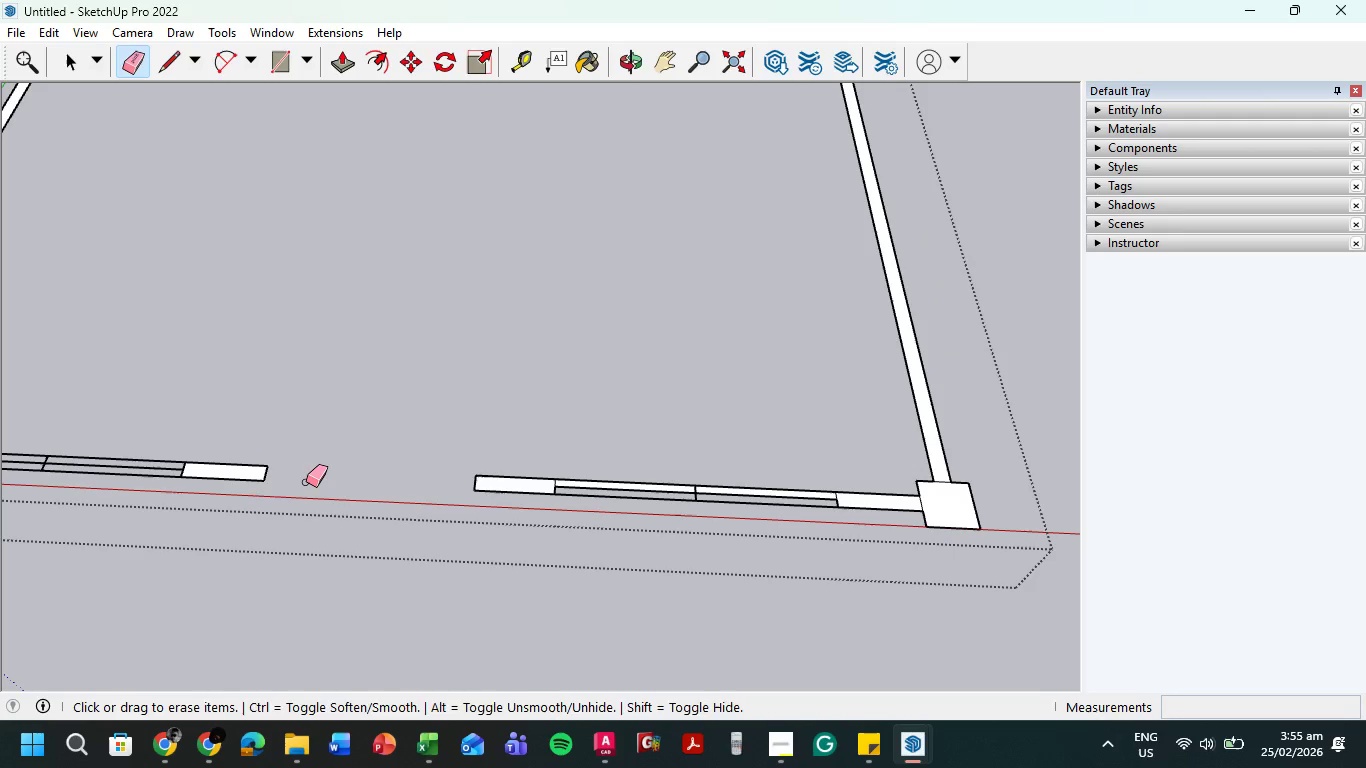 
key(Control+Z)
 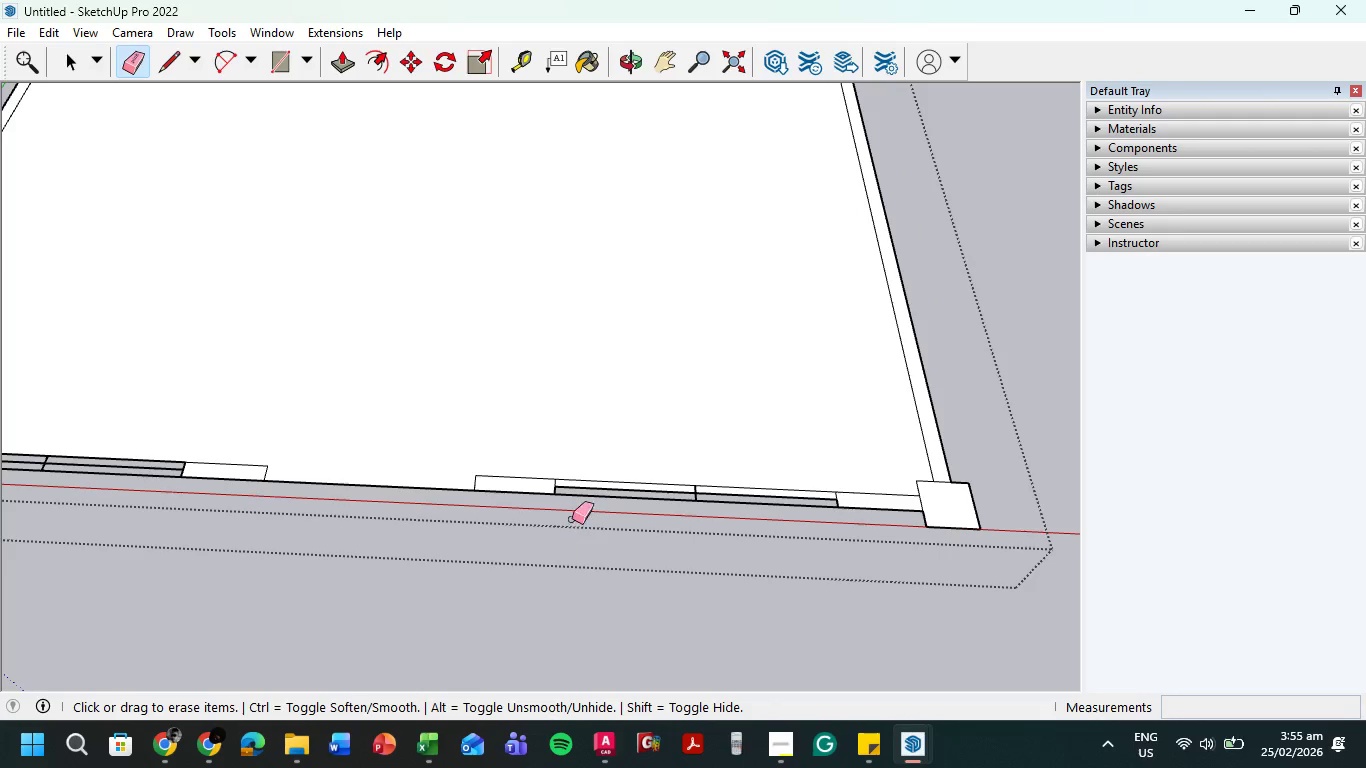 
key(Escape)
 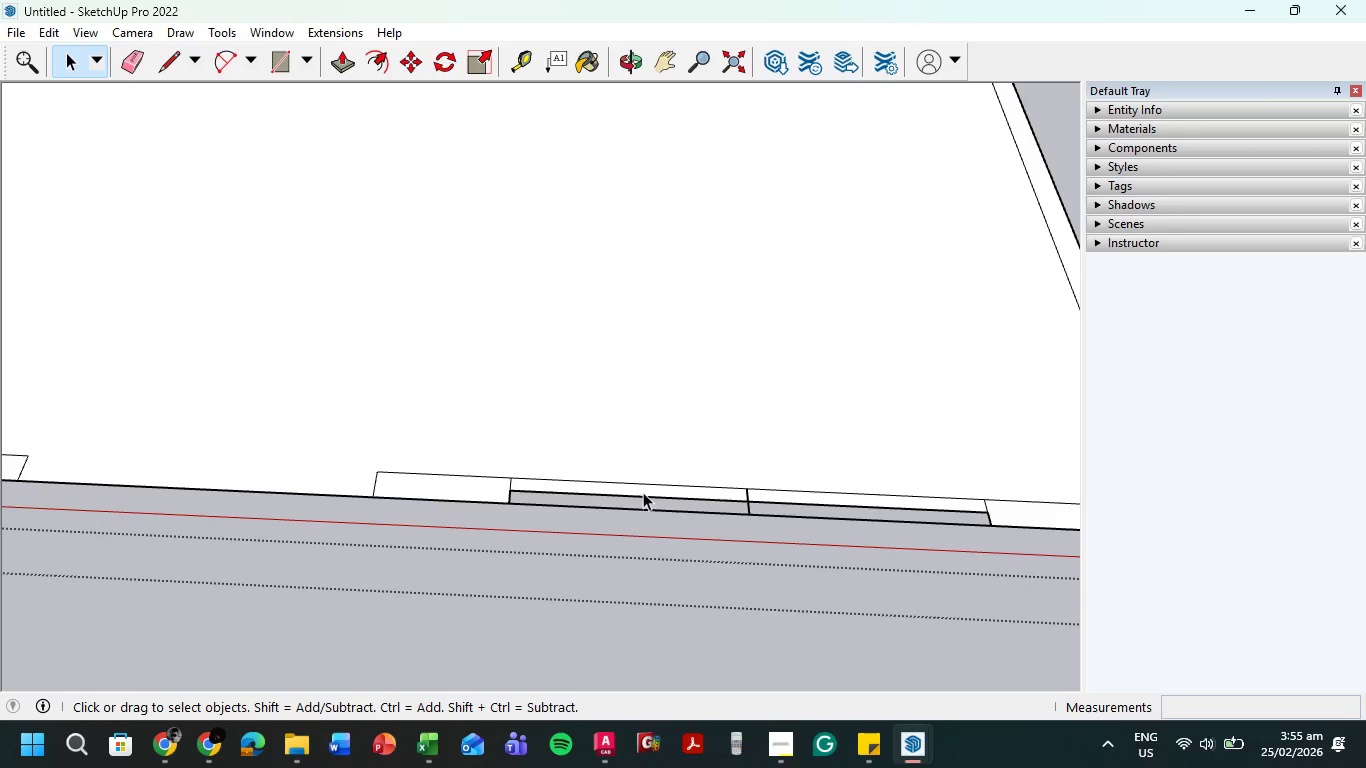 
scroll: coordinate [620, 481], scroll_direction: up, amount: 5.0
 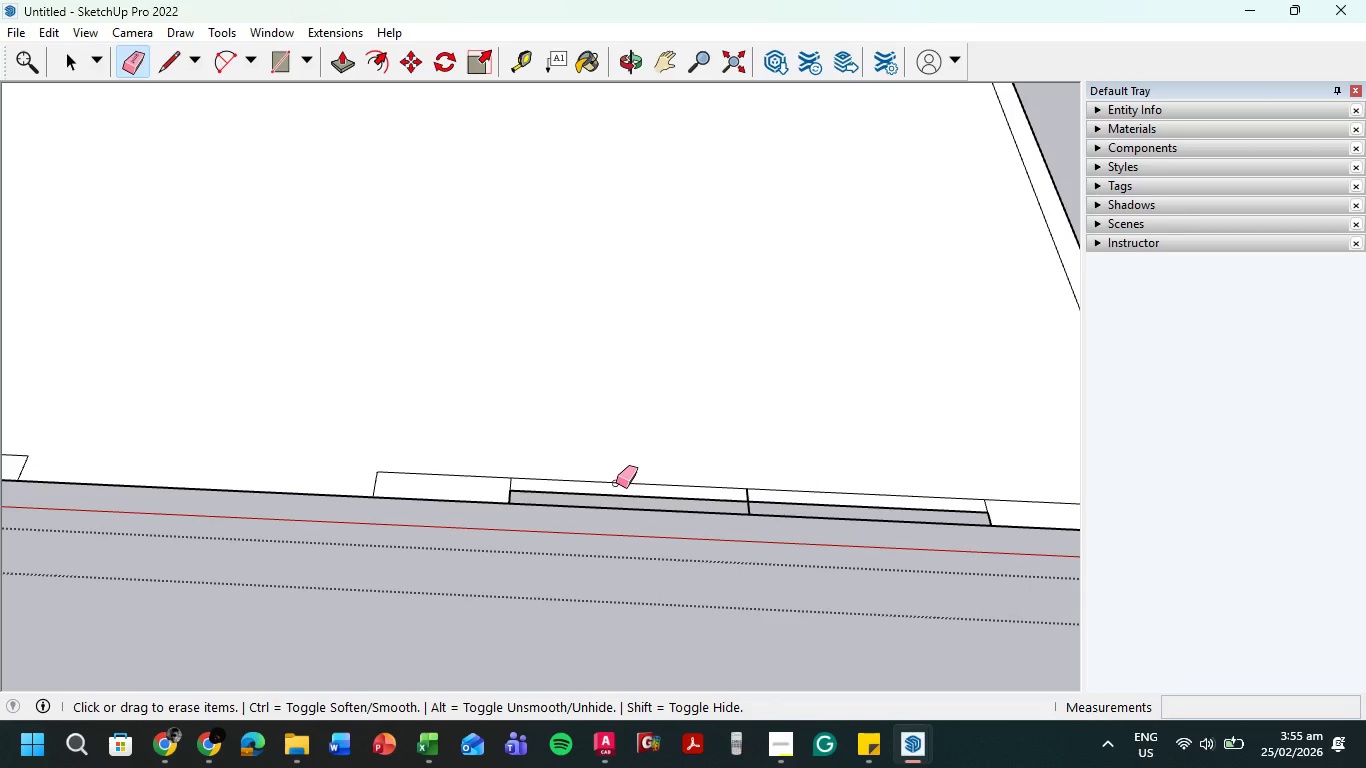 
left_click([645, 490])
 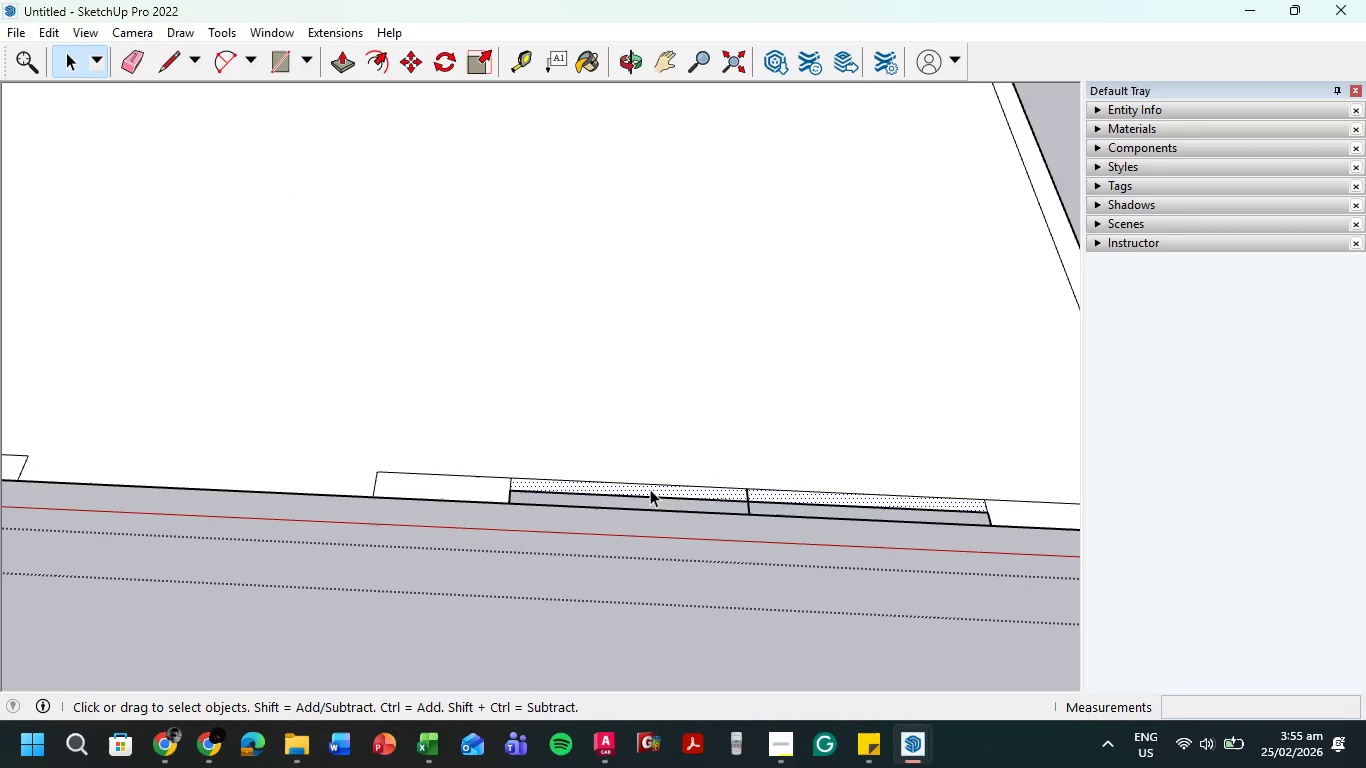 
key(Delete)
 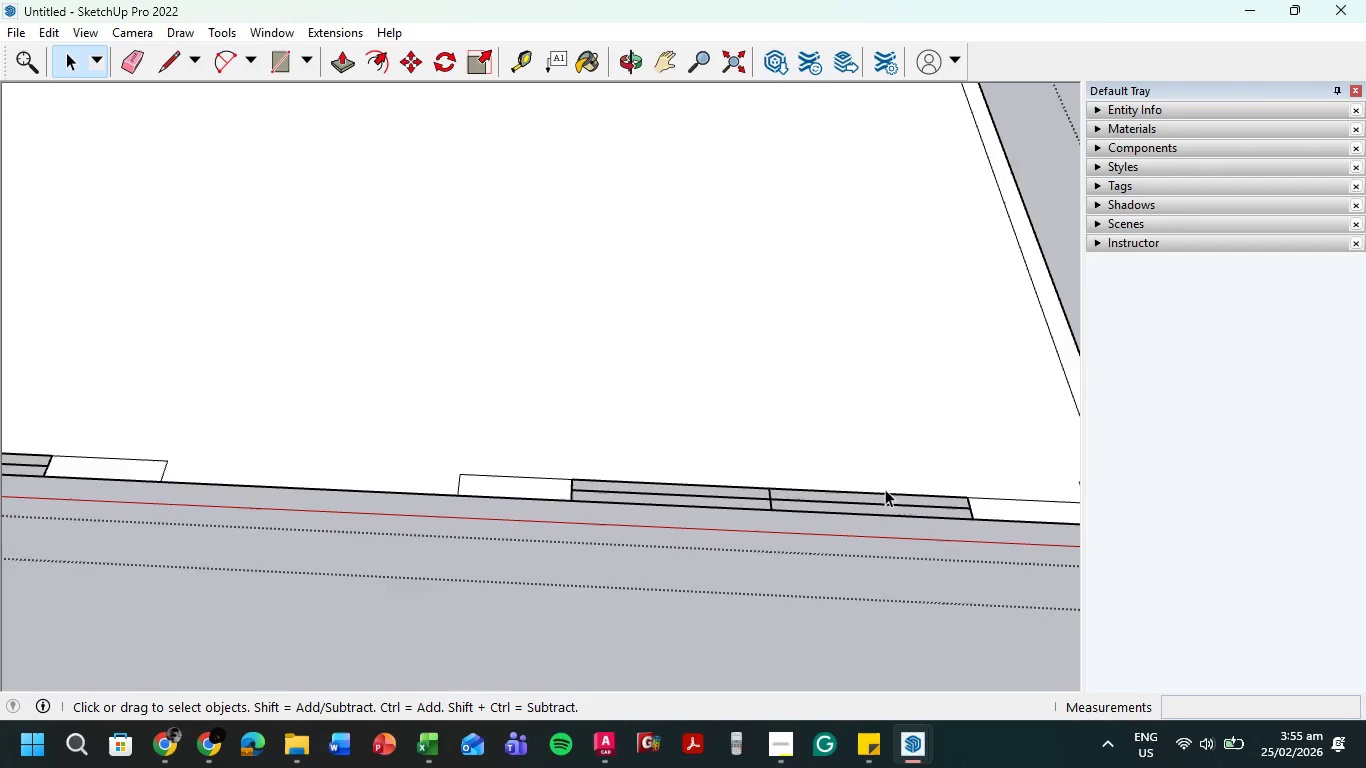 
scroll: coordinate [277, 483], scroll_direction: down, amount: 13.0
 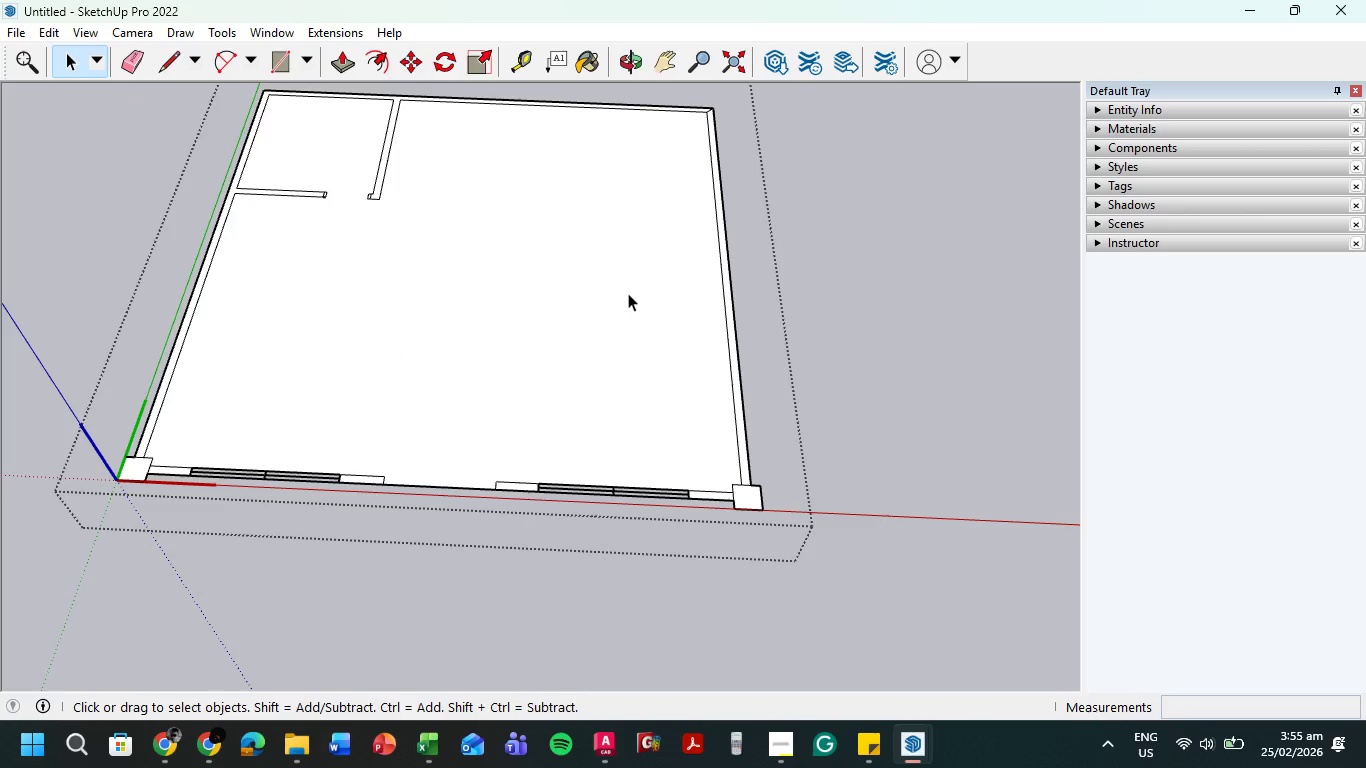 
left_click([842, 296])
 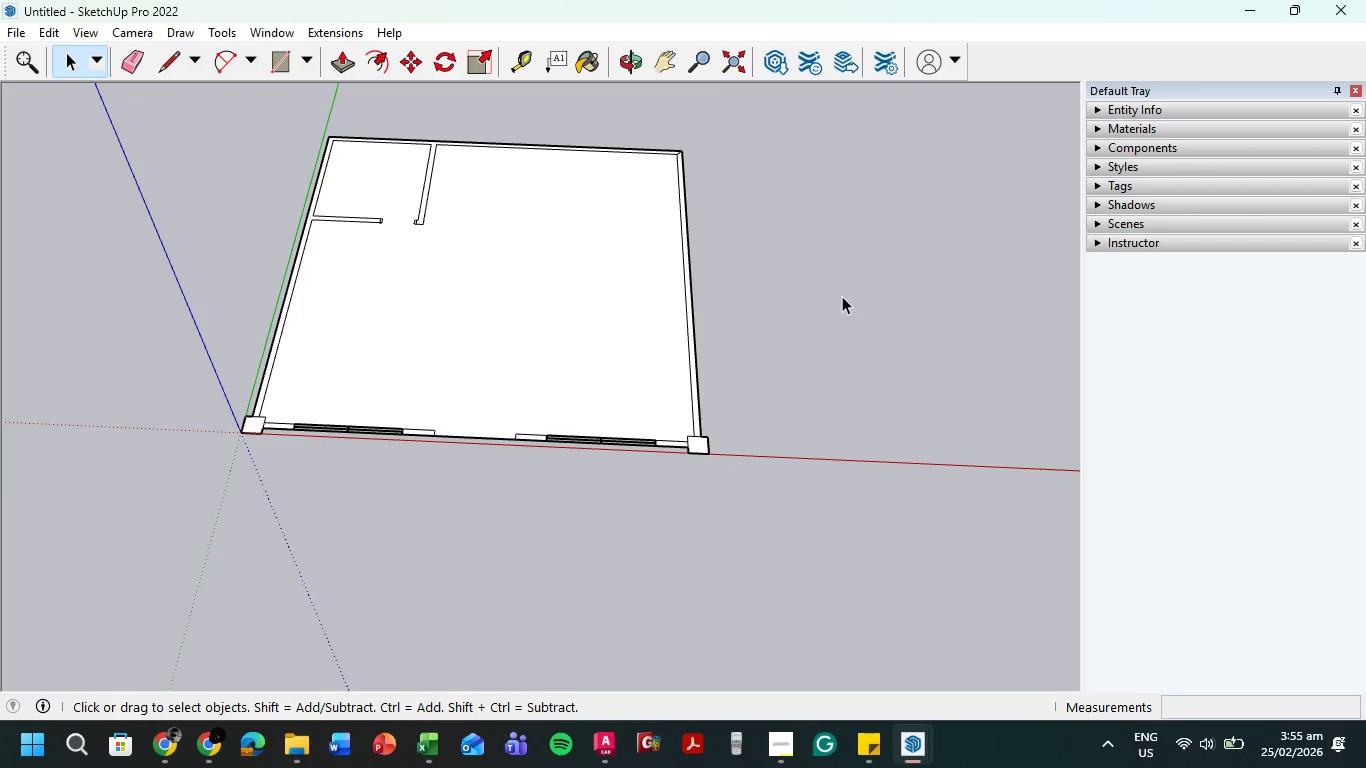 
scroll: coordinate [599, 320], scroll_direction: down, amount: 3.0
 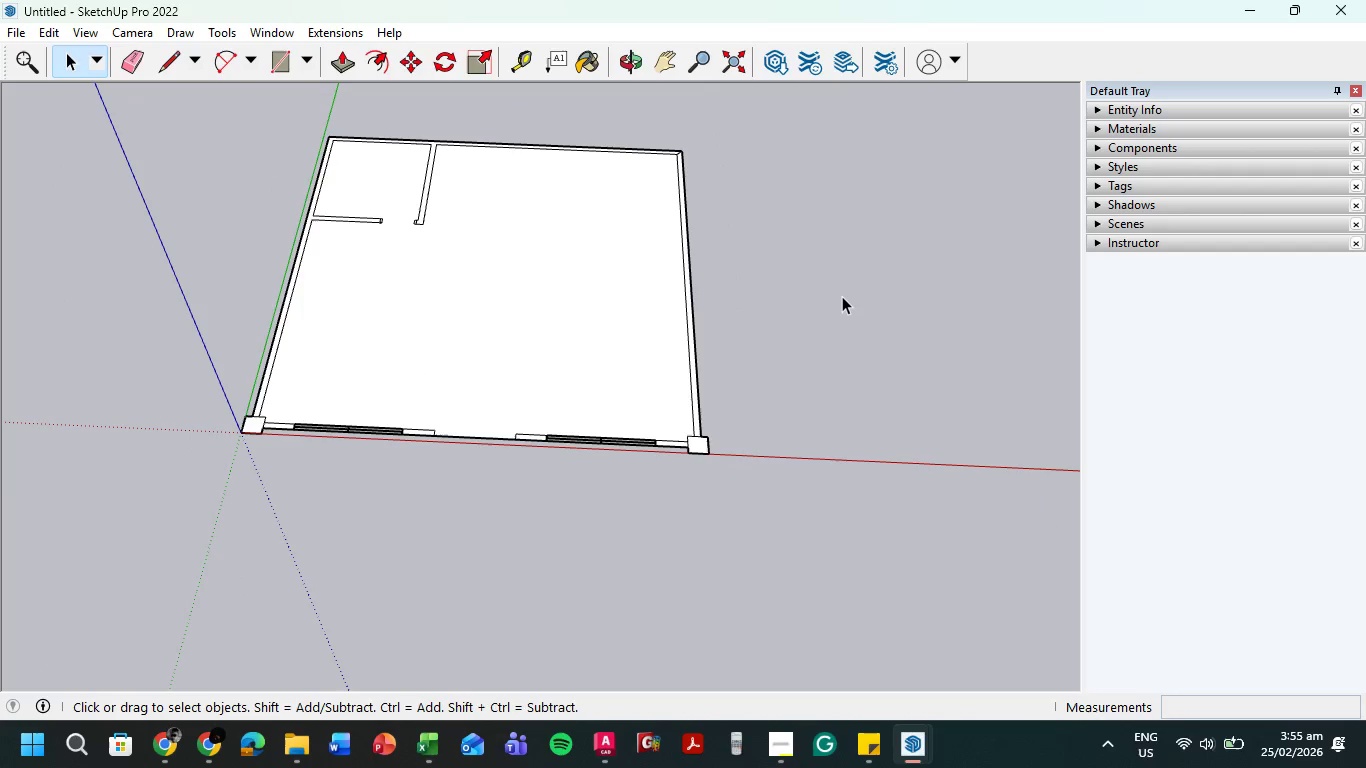 
double_click([842, 296])
 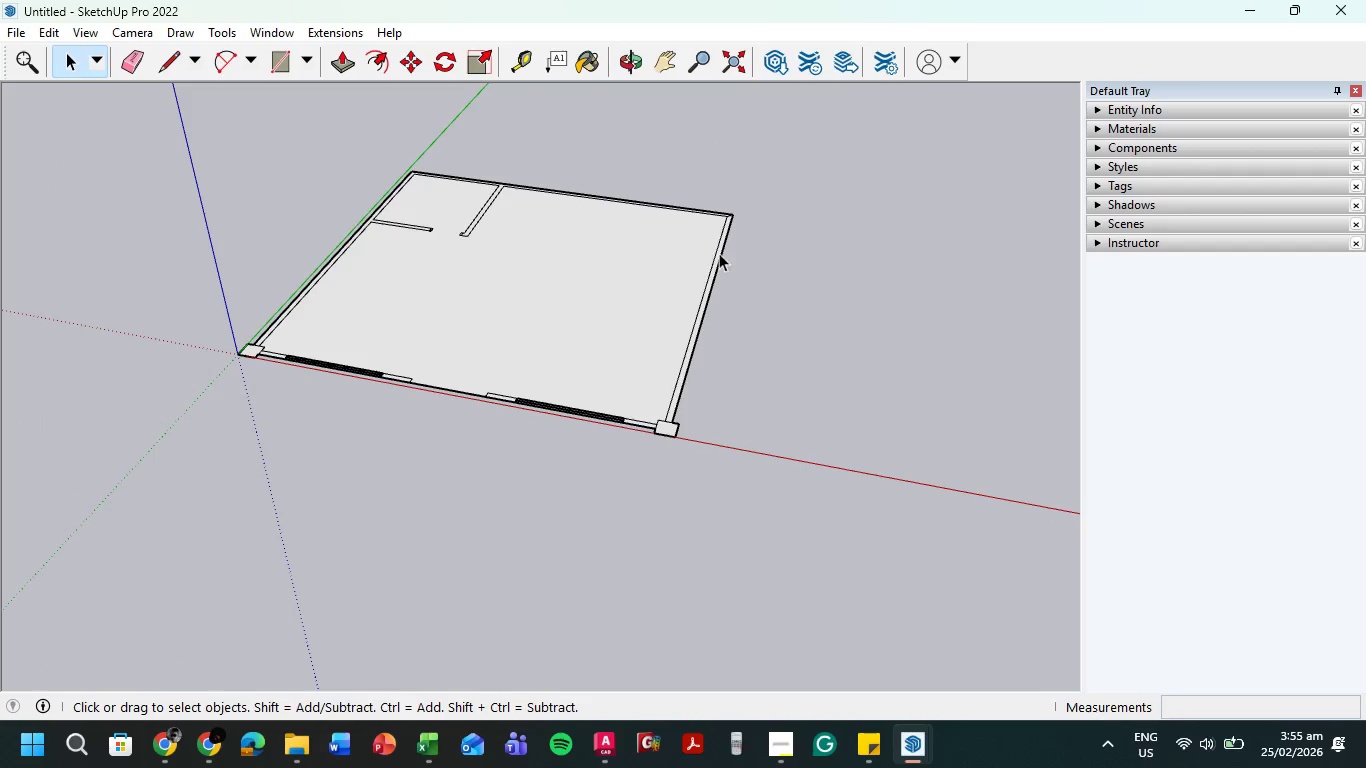 
hold_key(key=ShiftLeft, duration=0.44)
 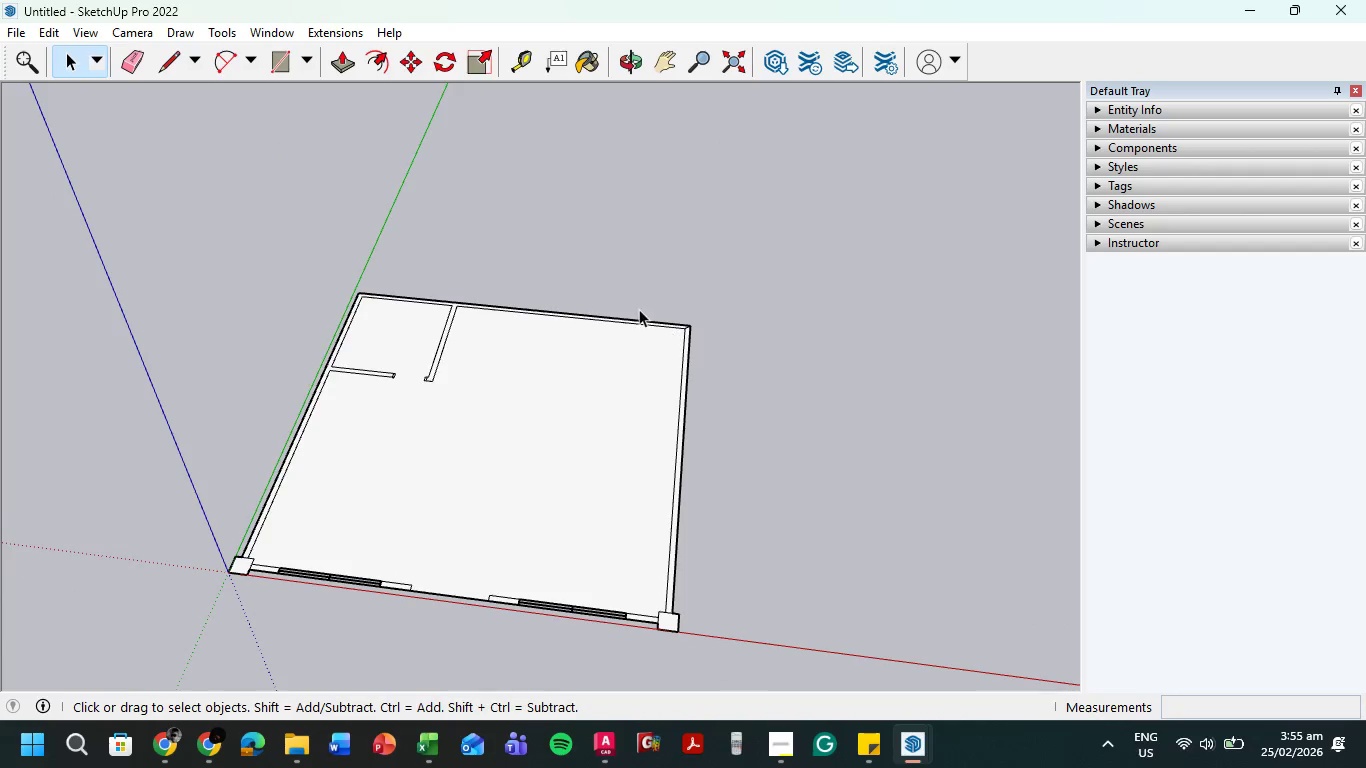 
scroll: coordinate [634, 317], scroll_direction: up, amount: 9.0
 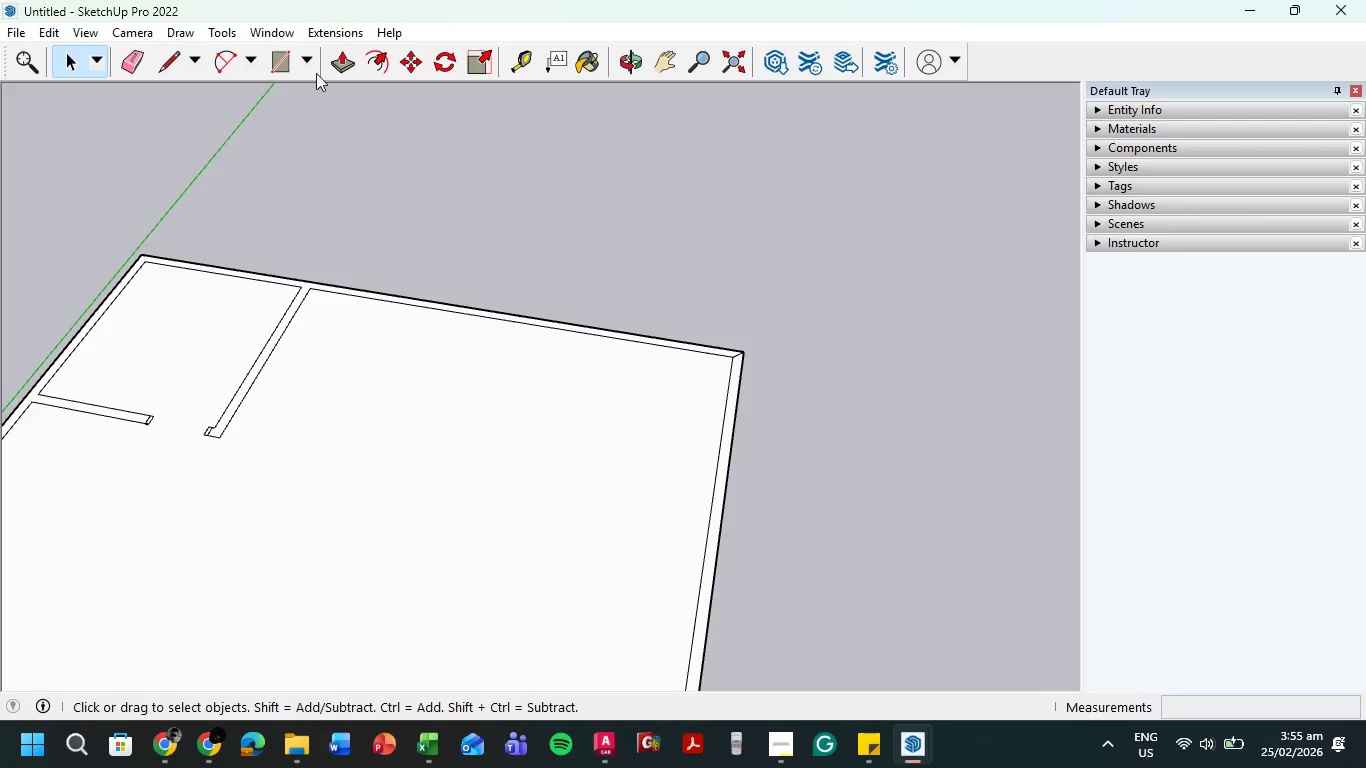 
left_click([340, 61])
 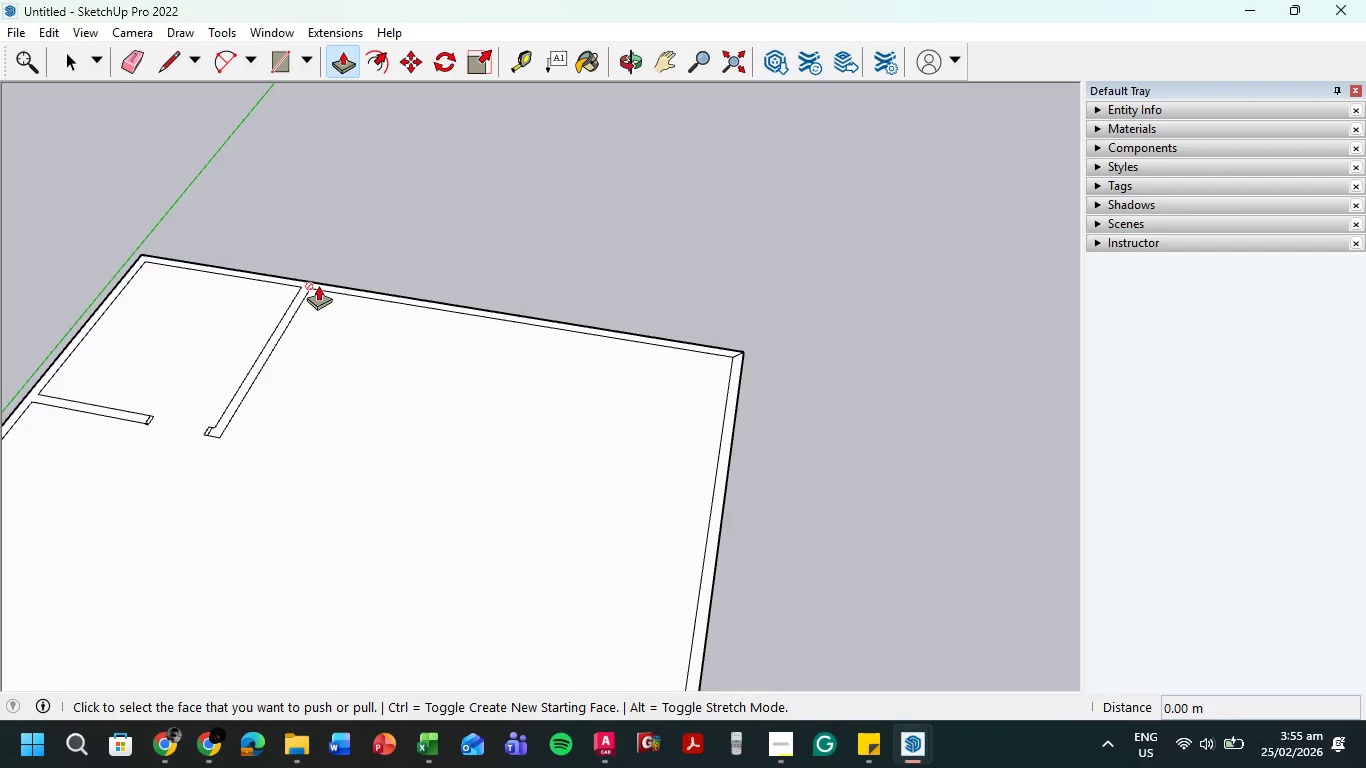 
key(Escape)
 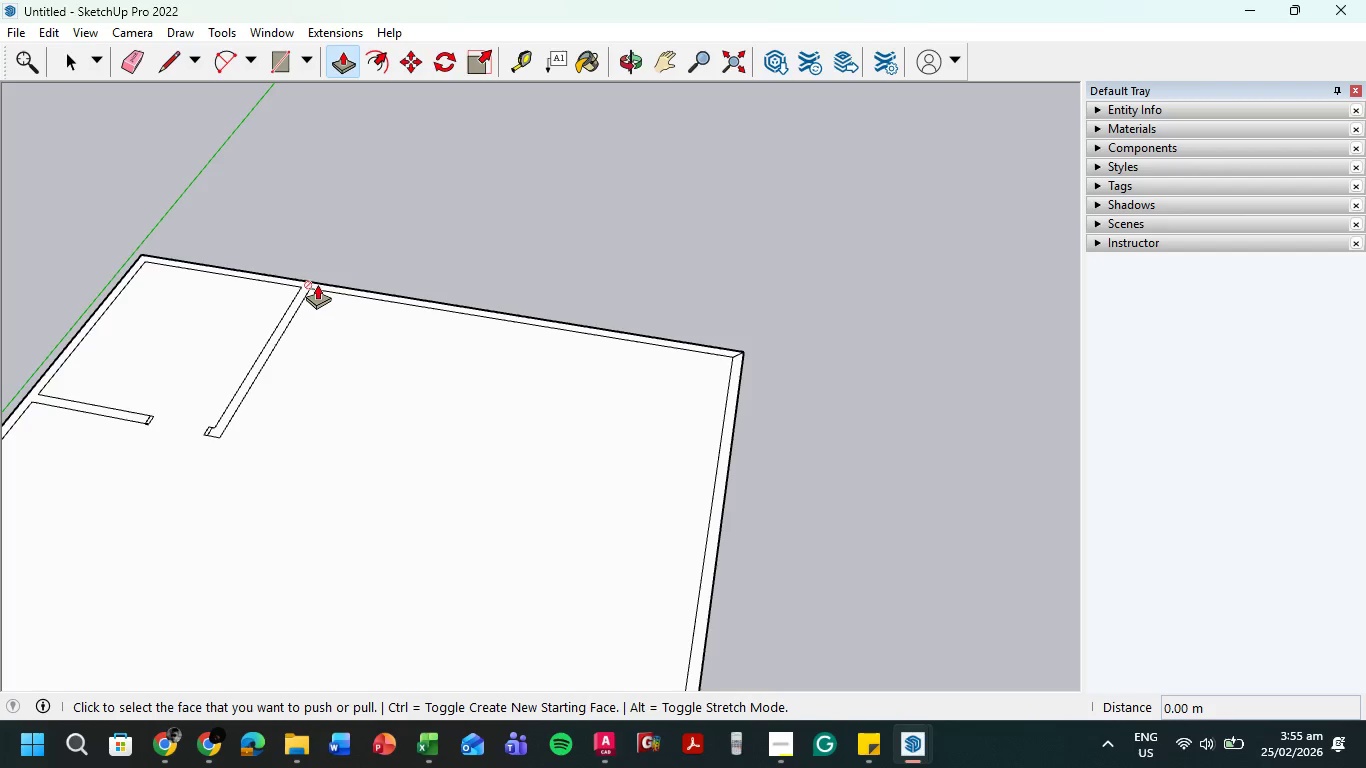 
key(Backquote)
 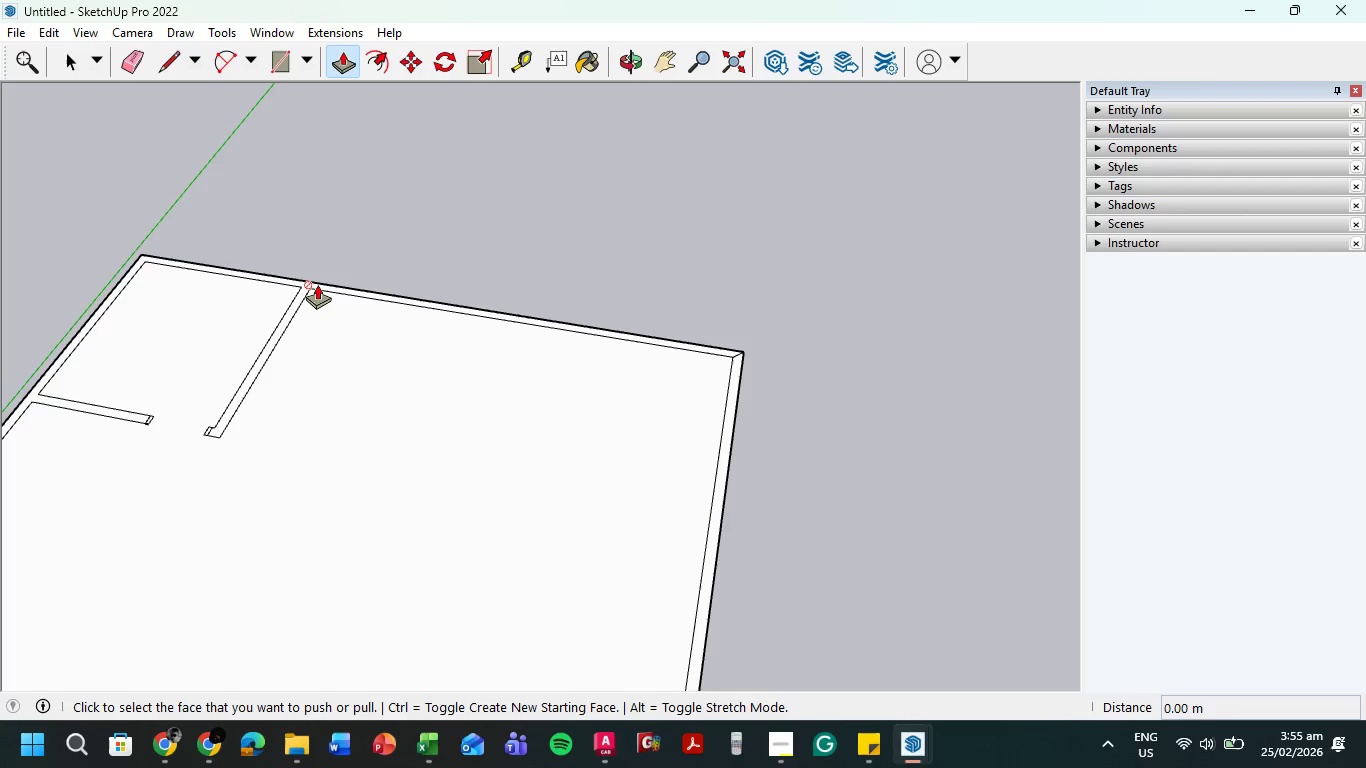 
key(Escape)
 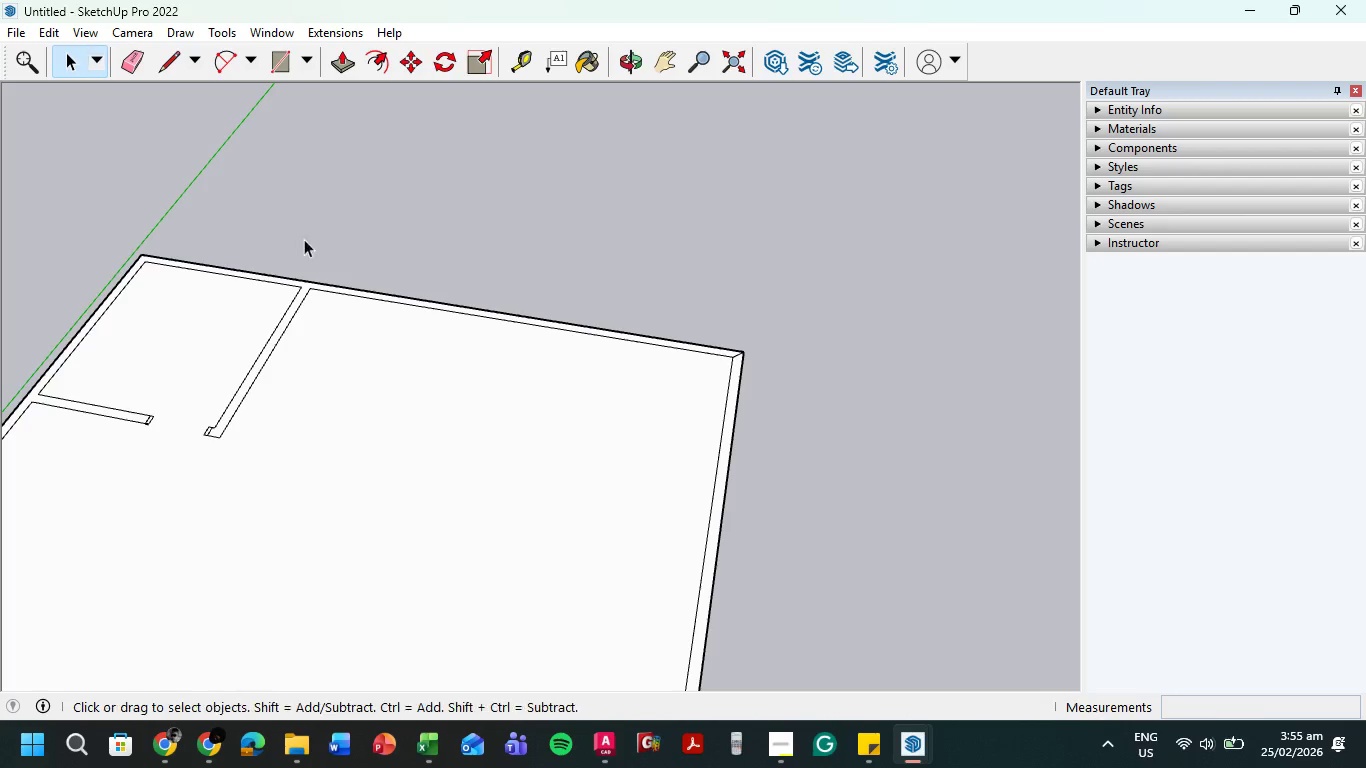 
double_click([326, 306])
 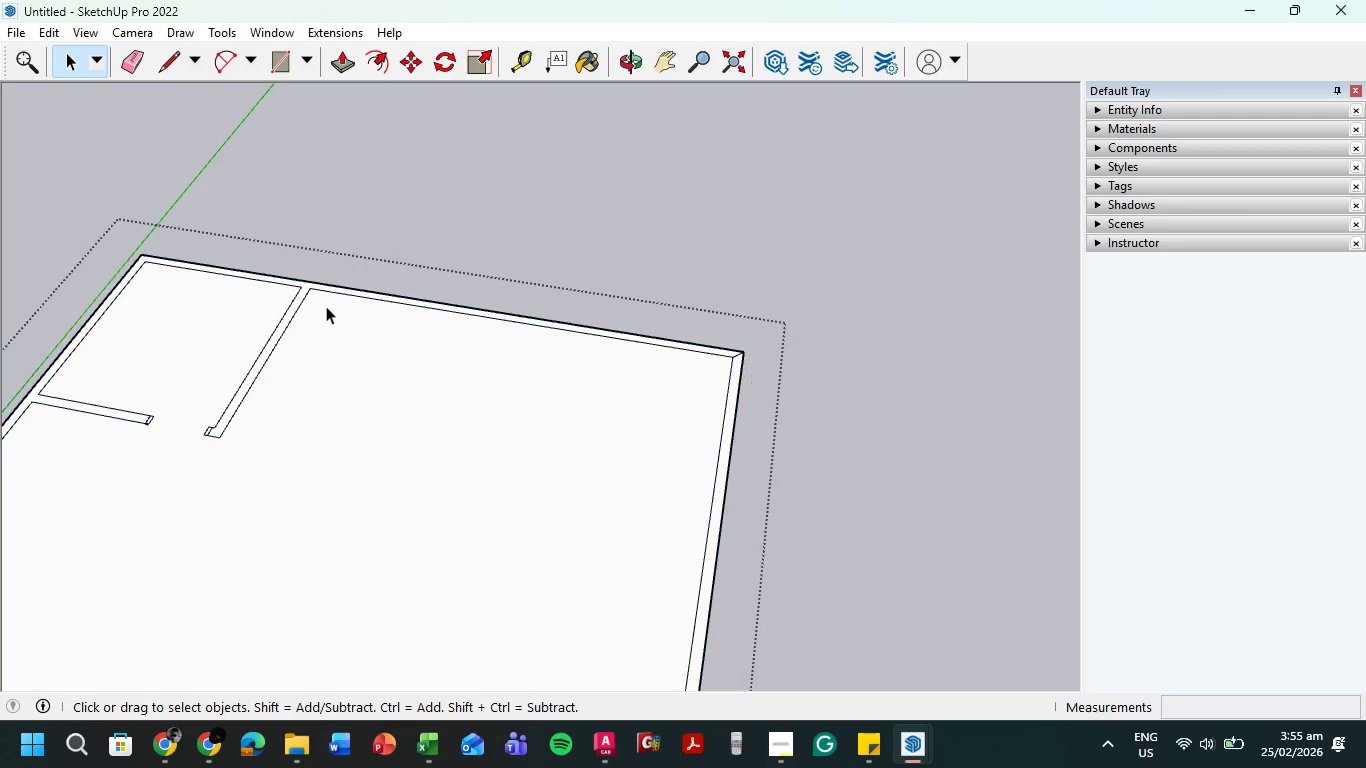 
triple_click([326, 306])
 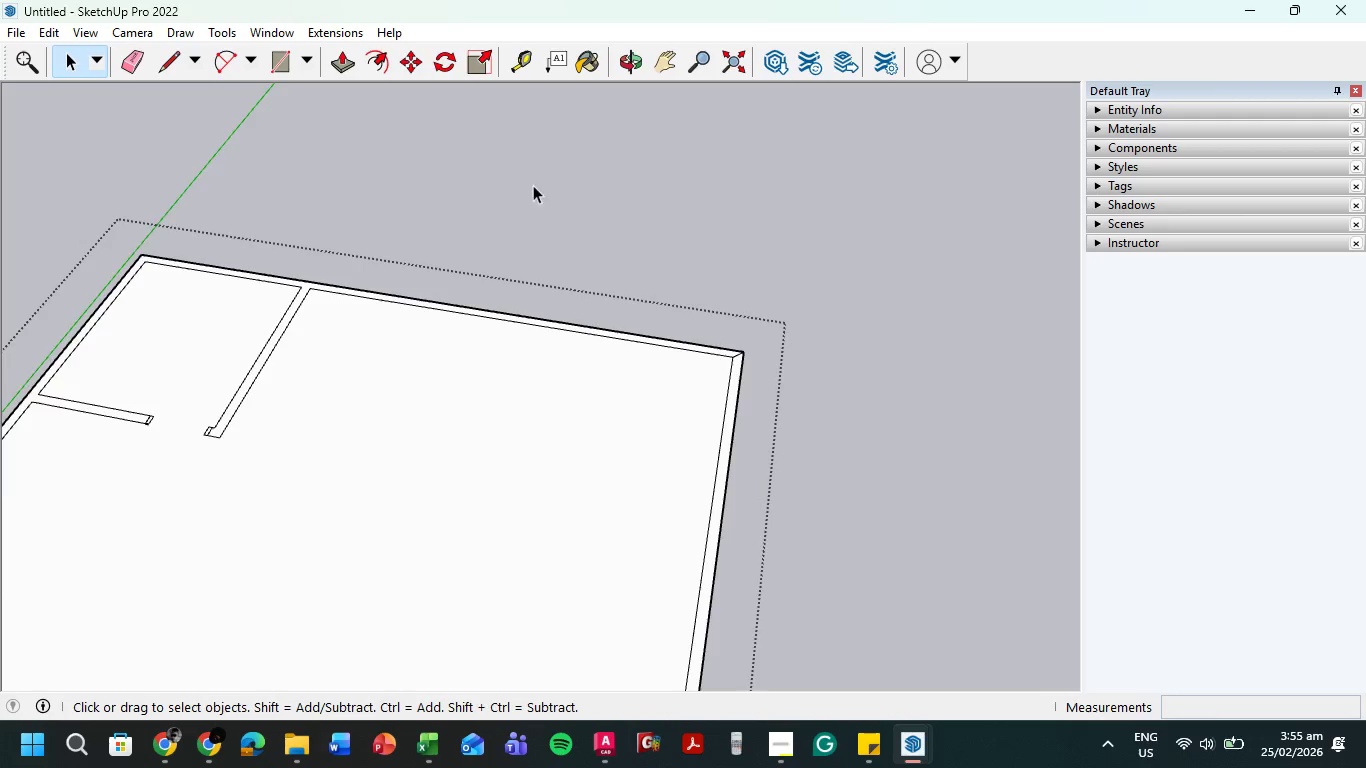 
key(Escape)
 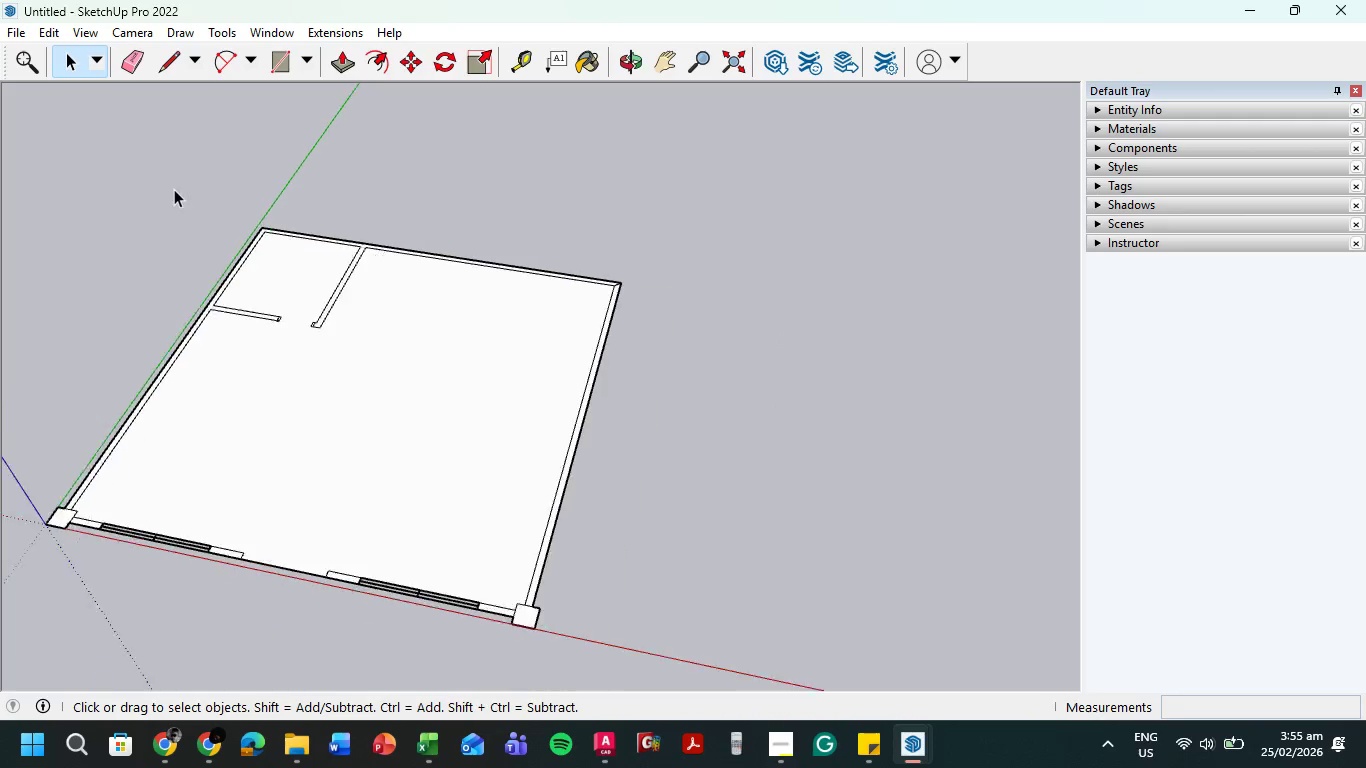 
scroll: coordinate [175, 189], scroll_direction: down, amount: 10.0
 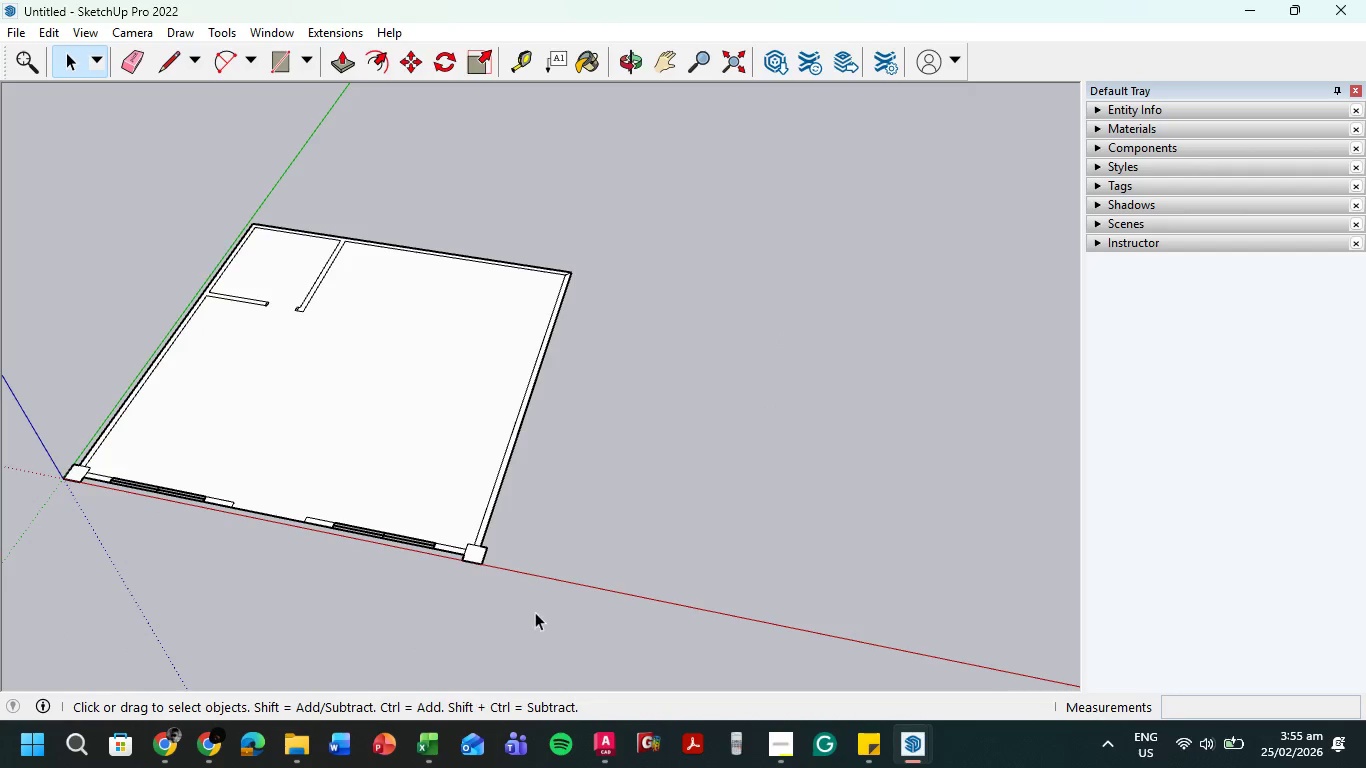 
left_click_drag(start_coordinate=[592, 646], to_coordinate=[592, 640])
 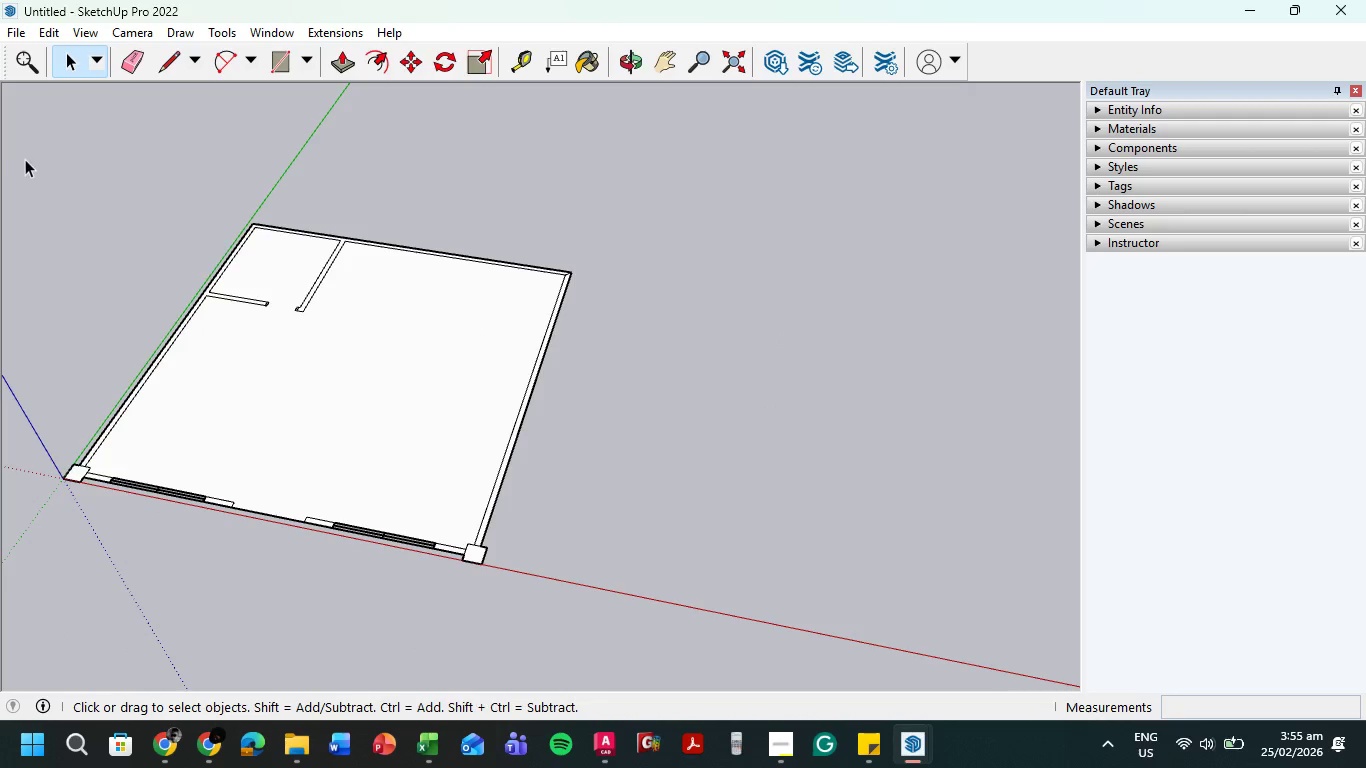 
left_click_drag(start_coordinate=[26, 141], to_coordinate=[711, 608])
 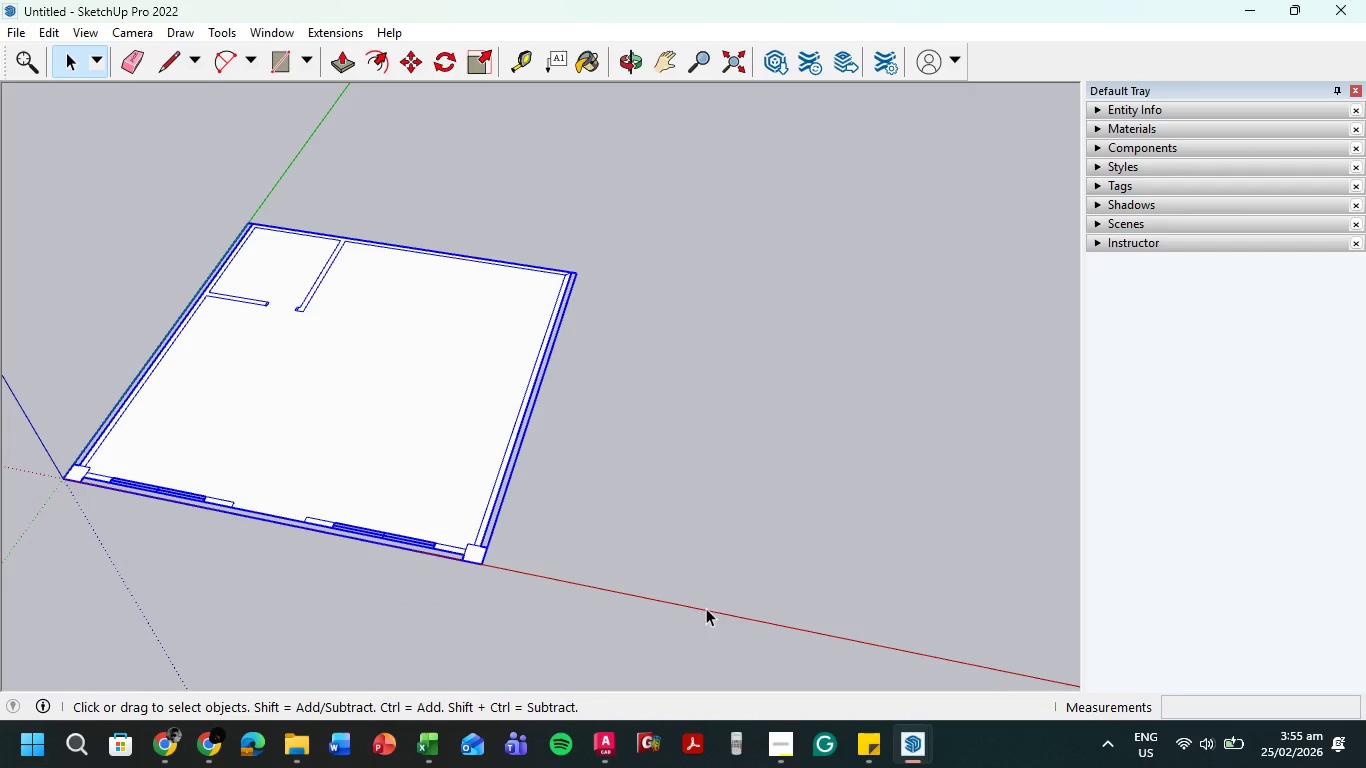 
type(wx)
 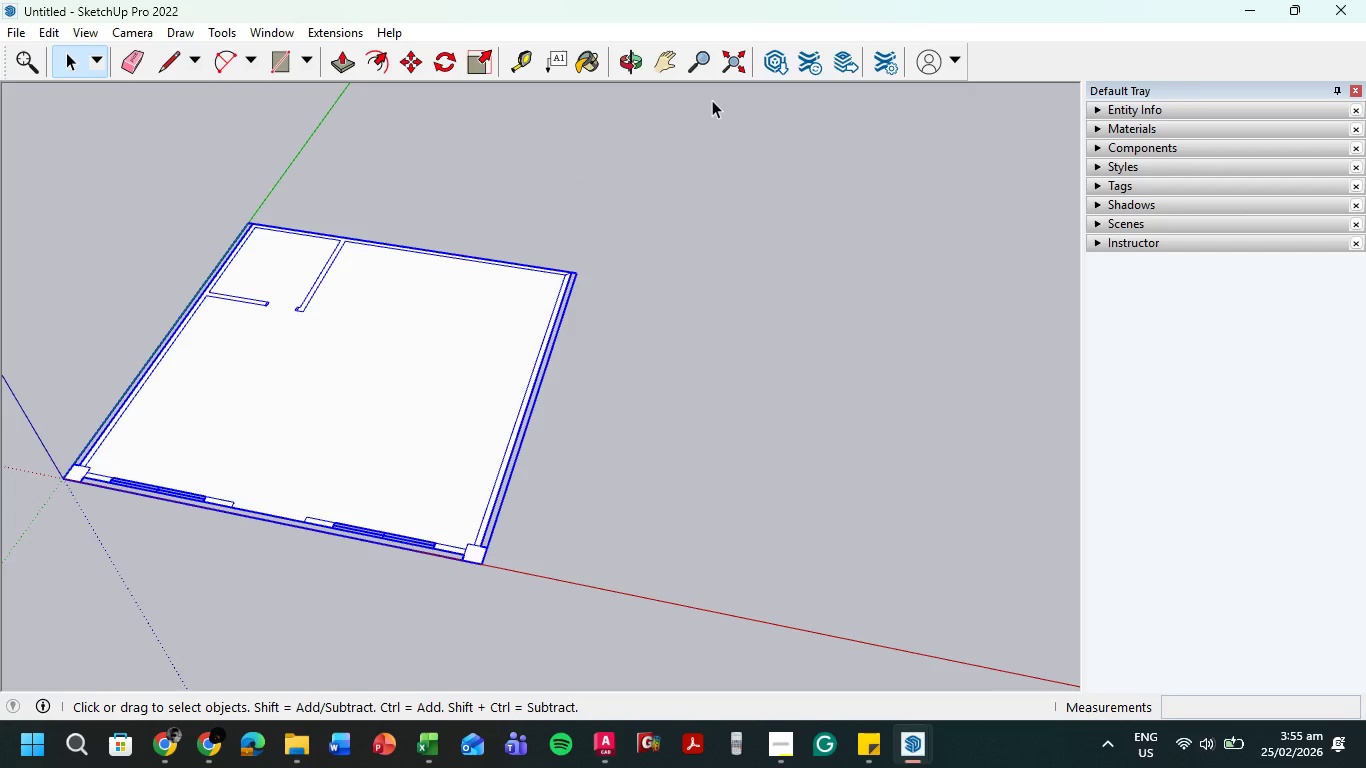 
wait(7.53)
 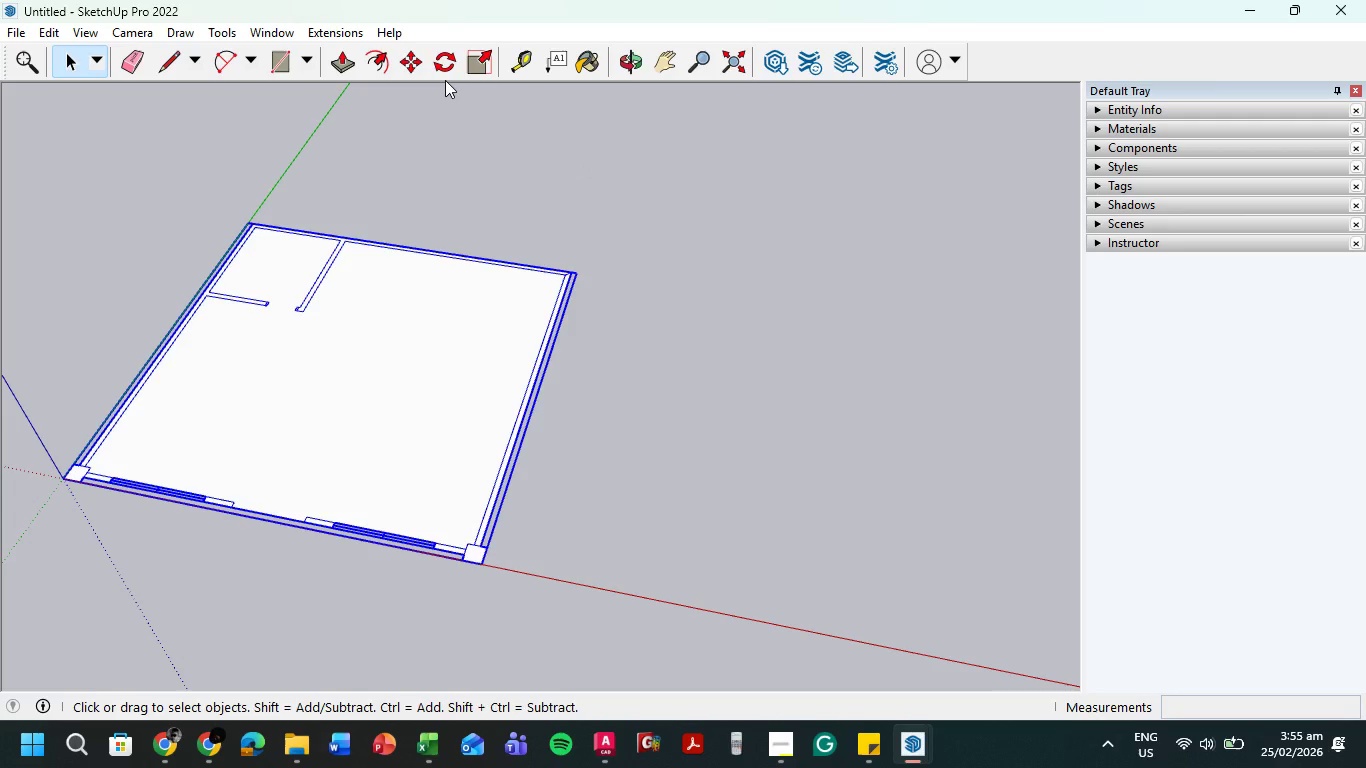 
left_click([212, 28])
 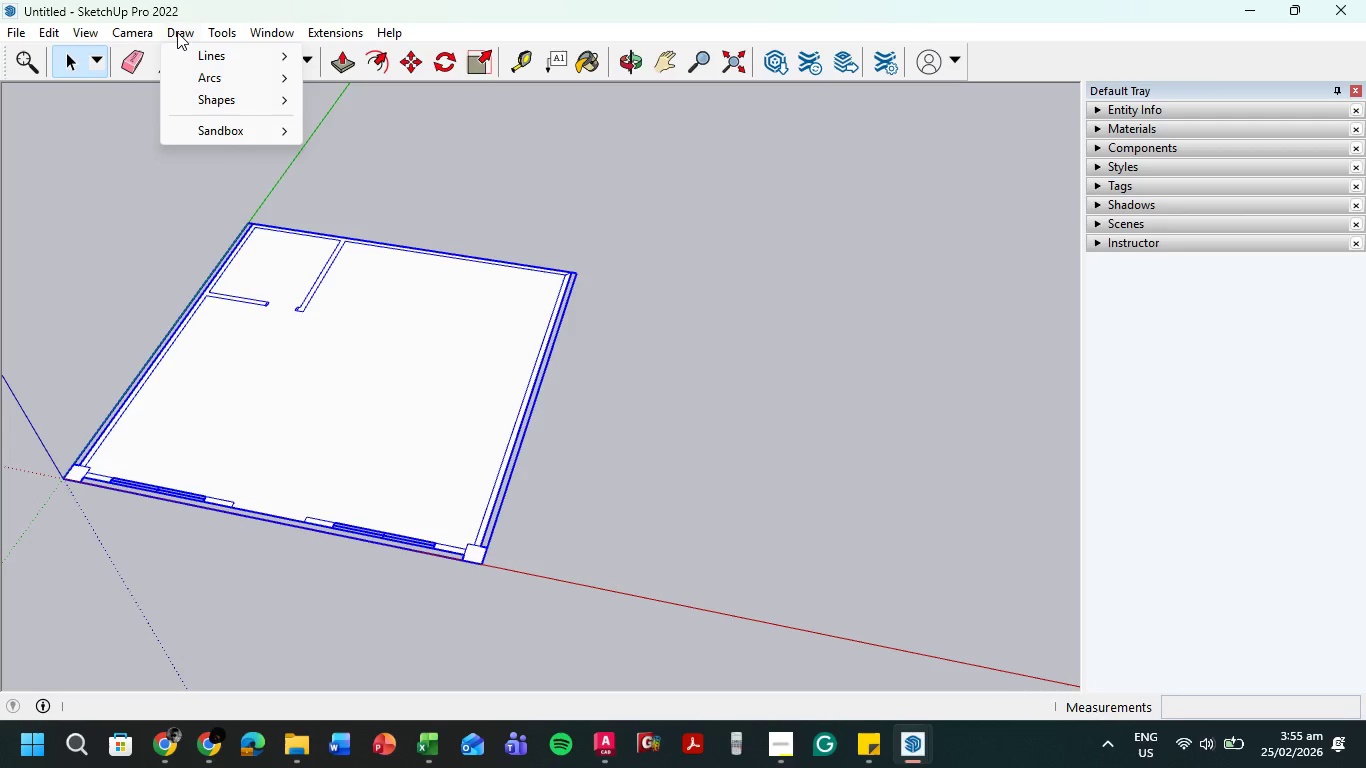 
wait(5.59)
 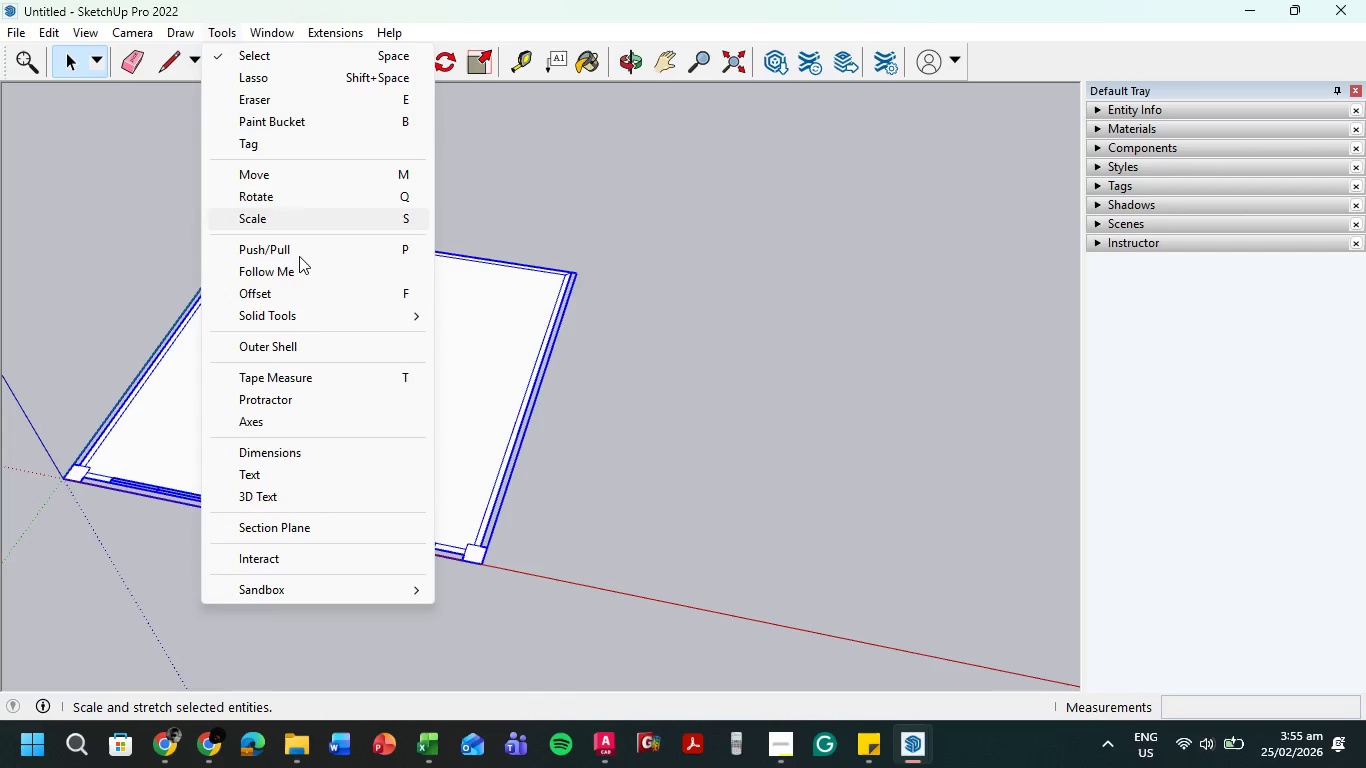 
double_click([222, 32])
 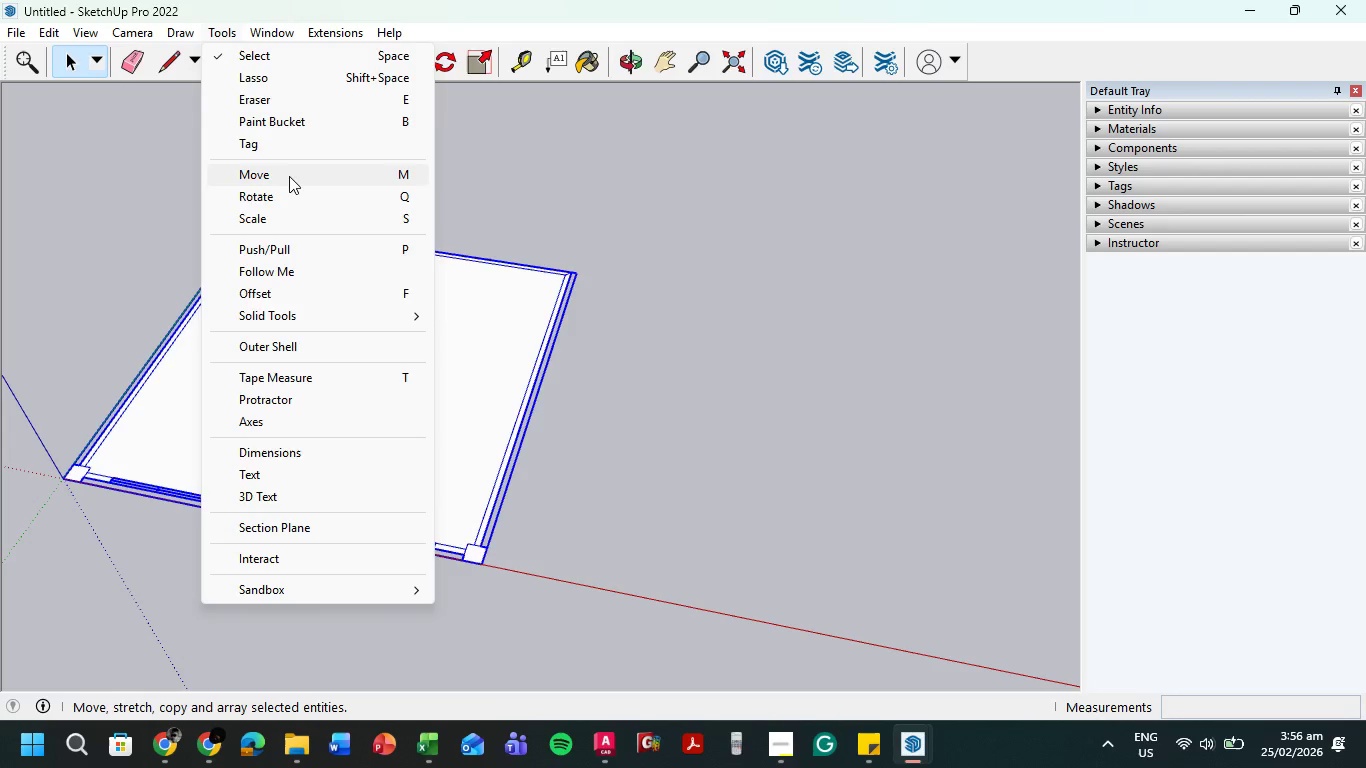 
wait(14.16)
 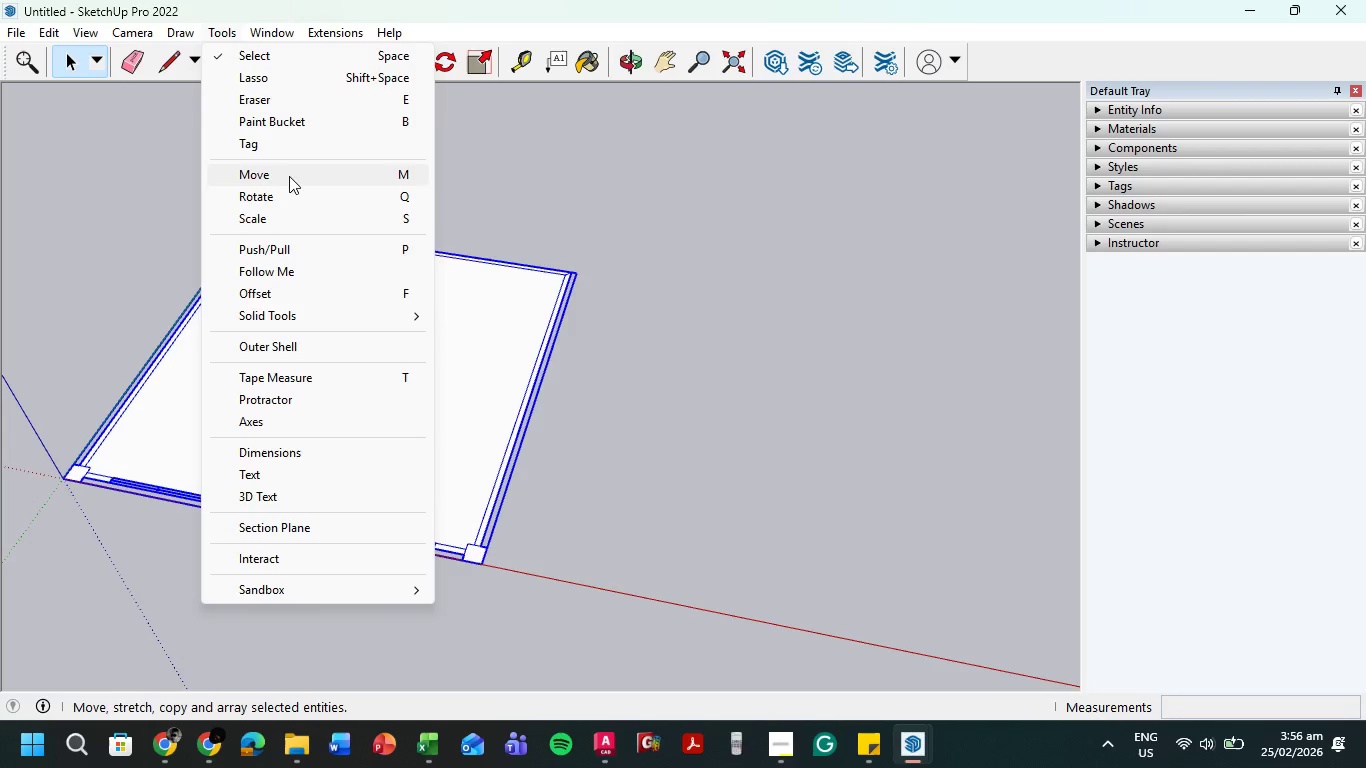 
mouse_move([391, 585])
 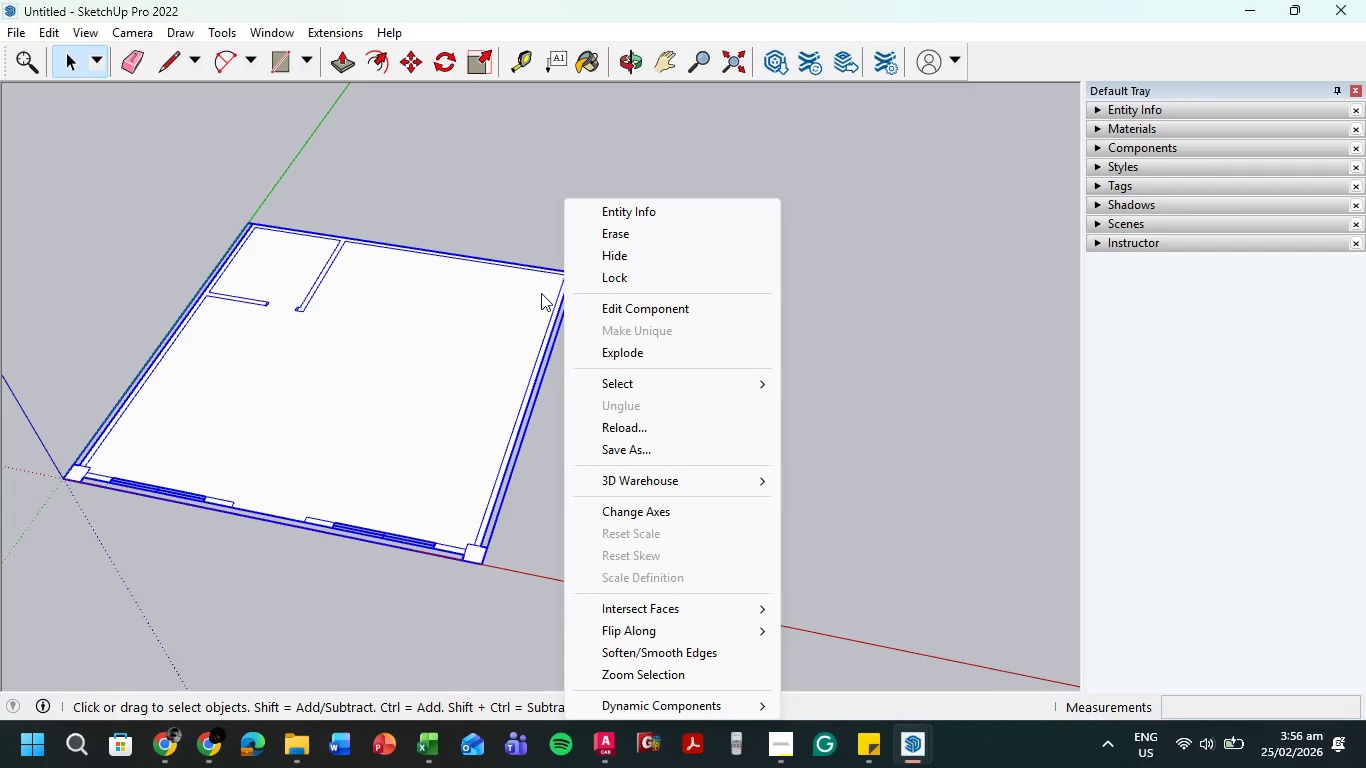 
left_click([643, 359])
 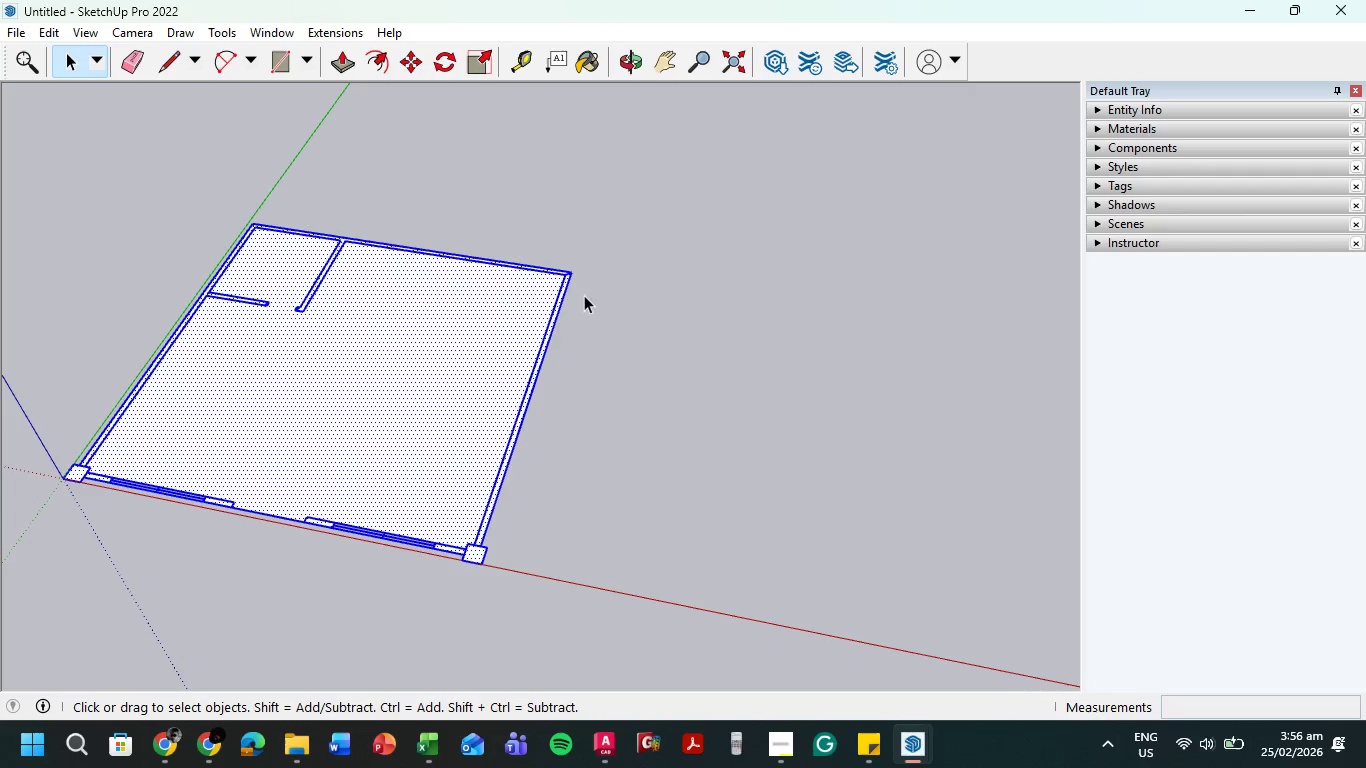 
key(Escape)
 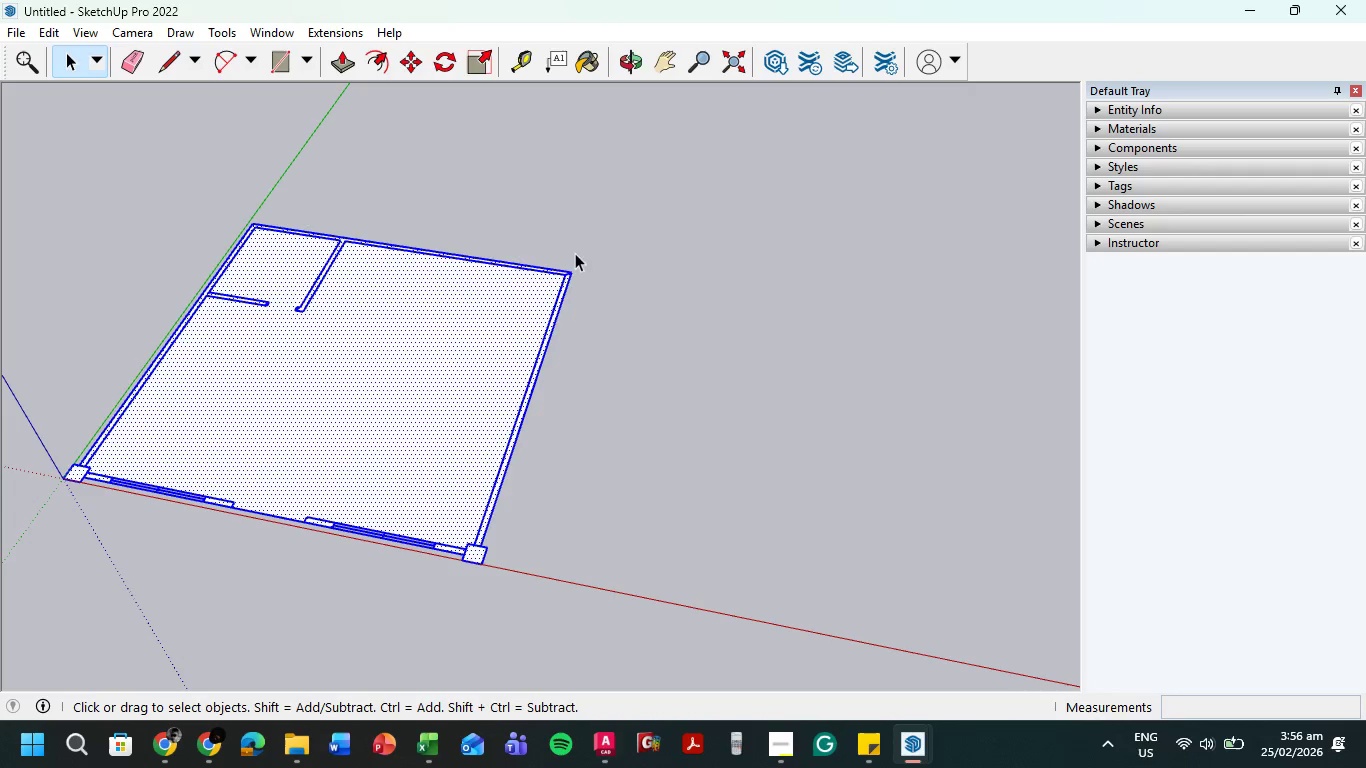 
key(Escape)
 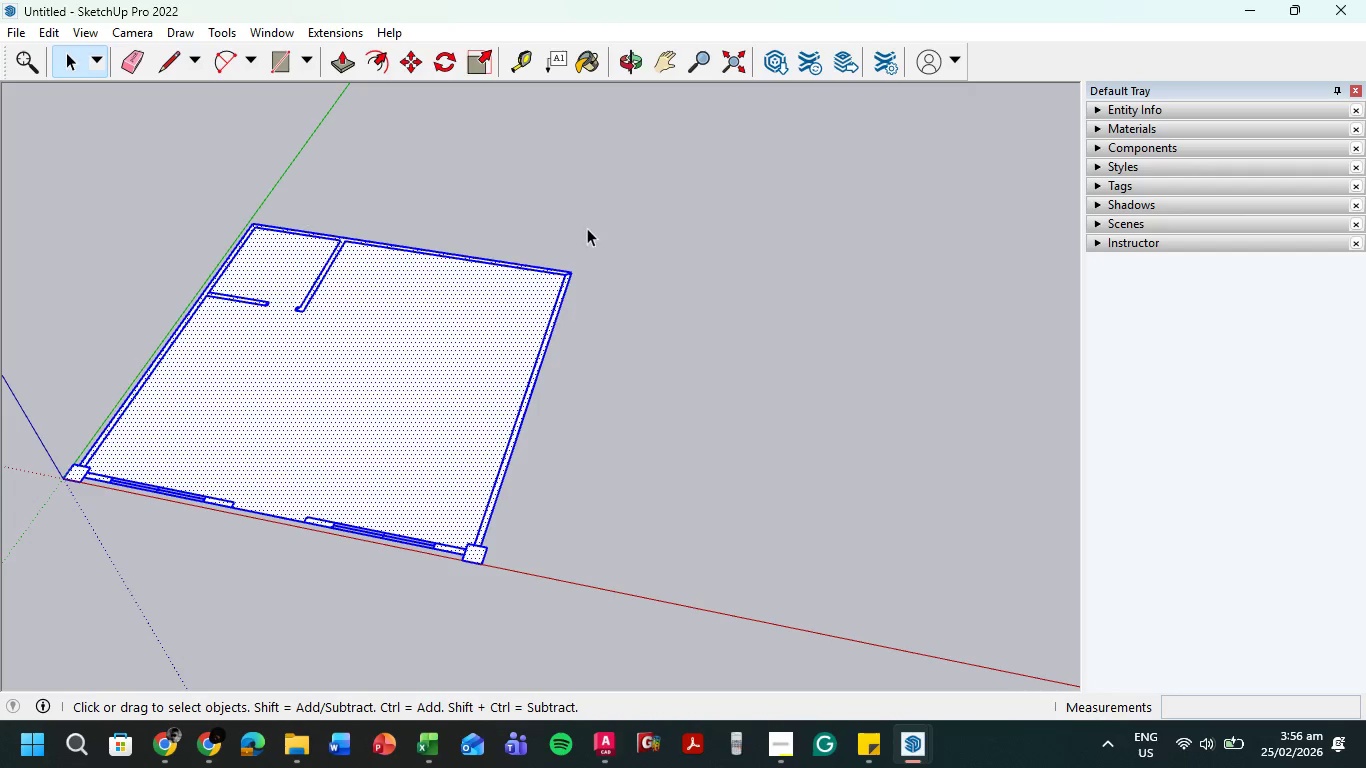 
left_click([587, 228])
 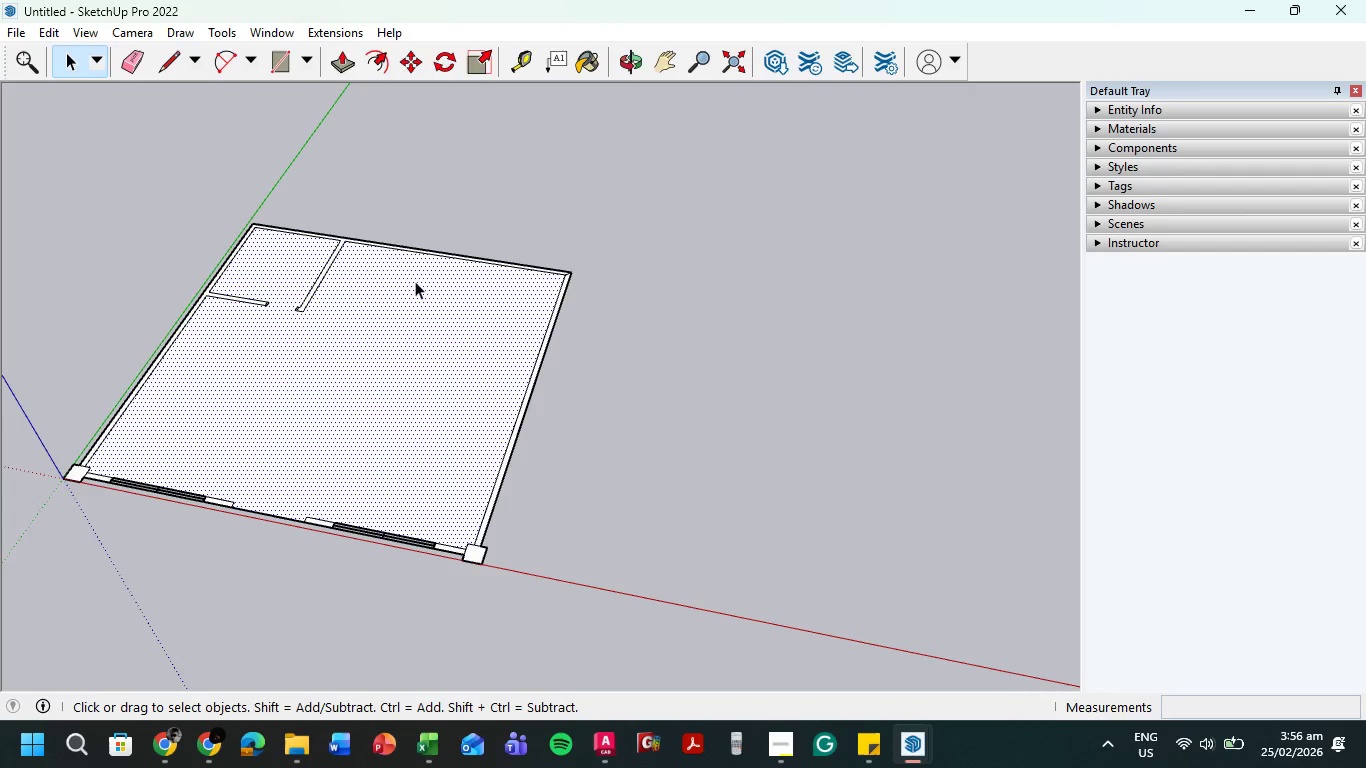 
key(Escape)
 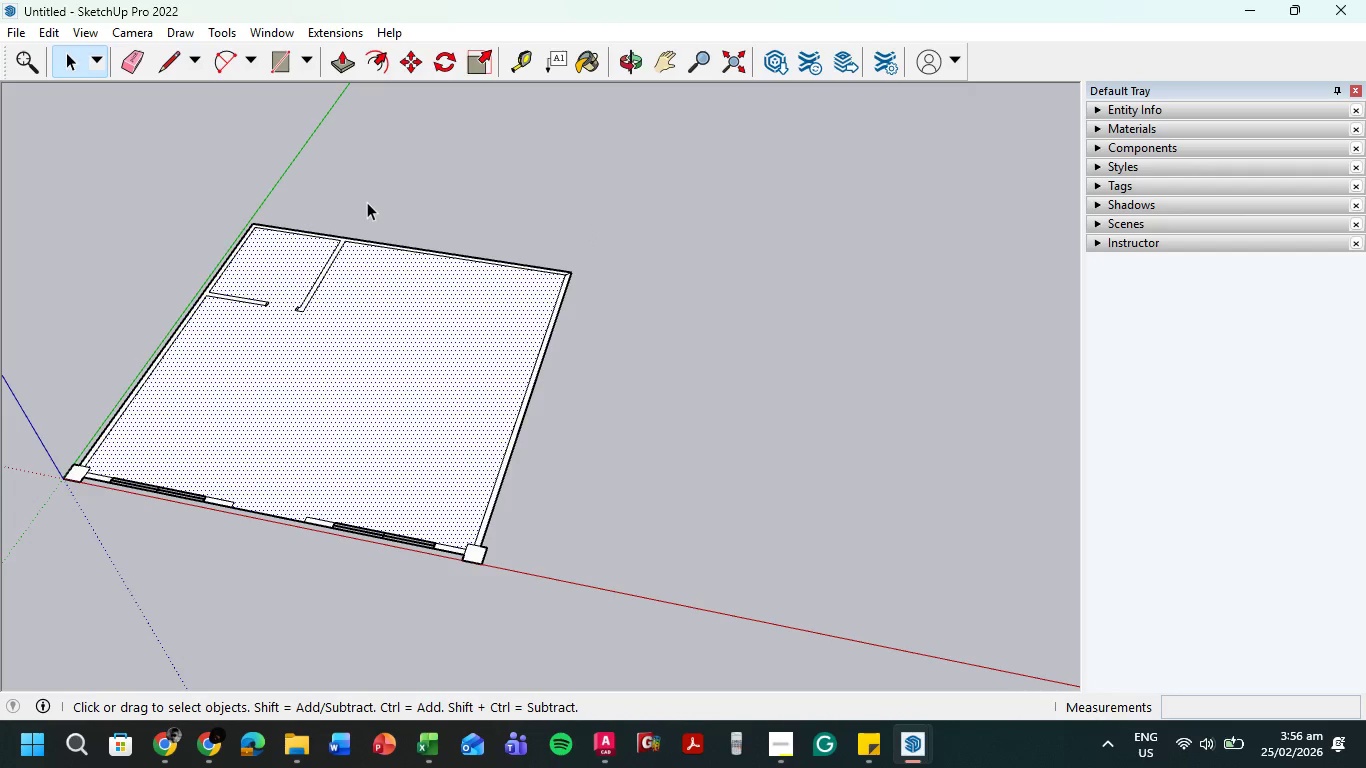 
key(Escape)
 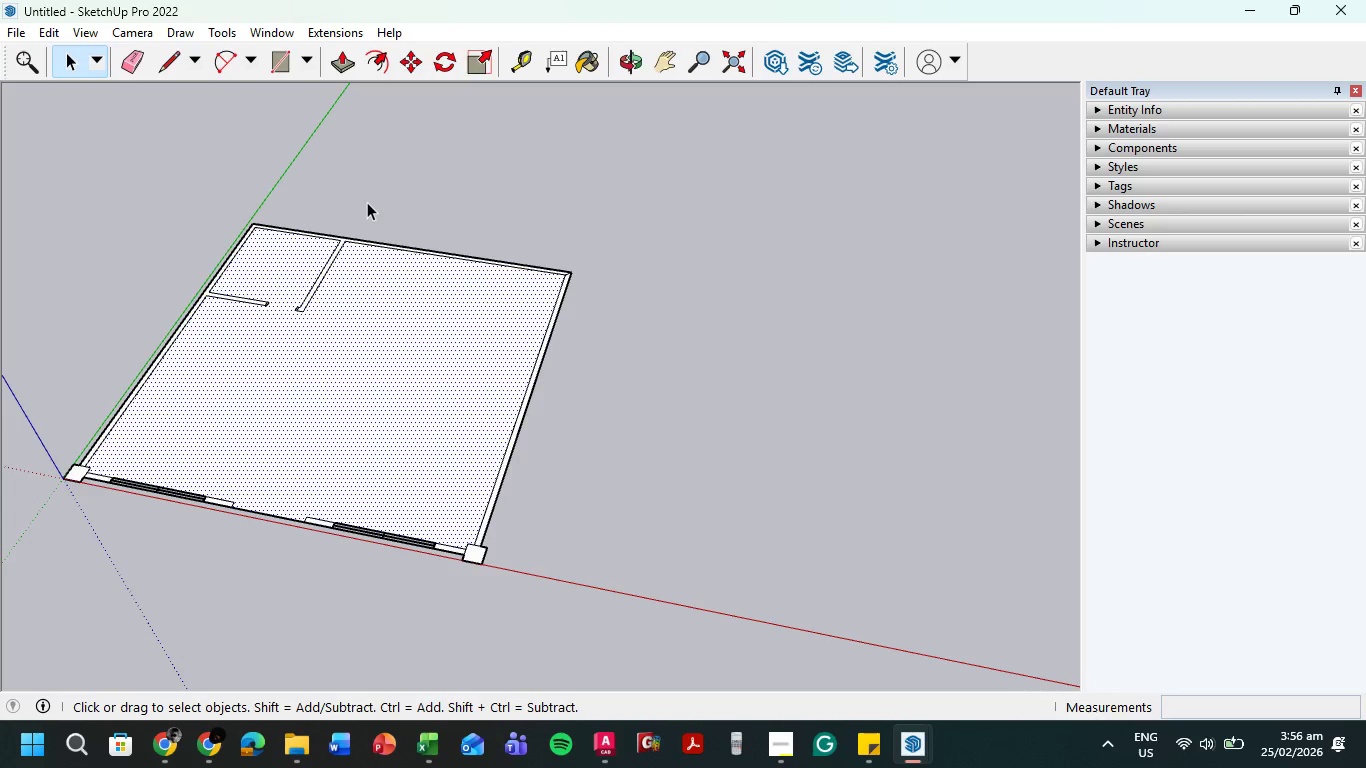 
key(Escape)
 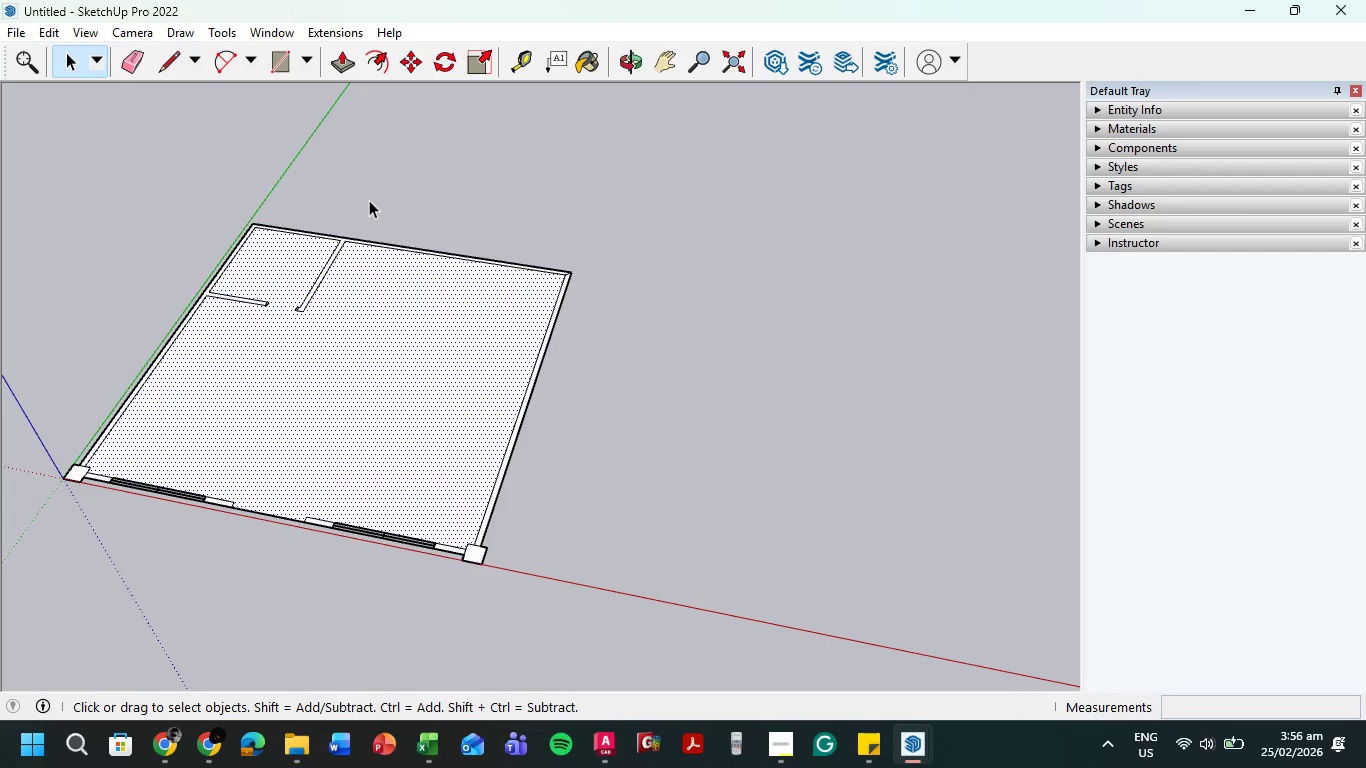 
left_click([369, 200])
 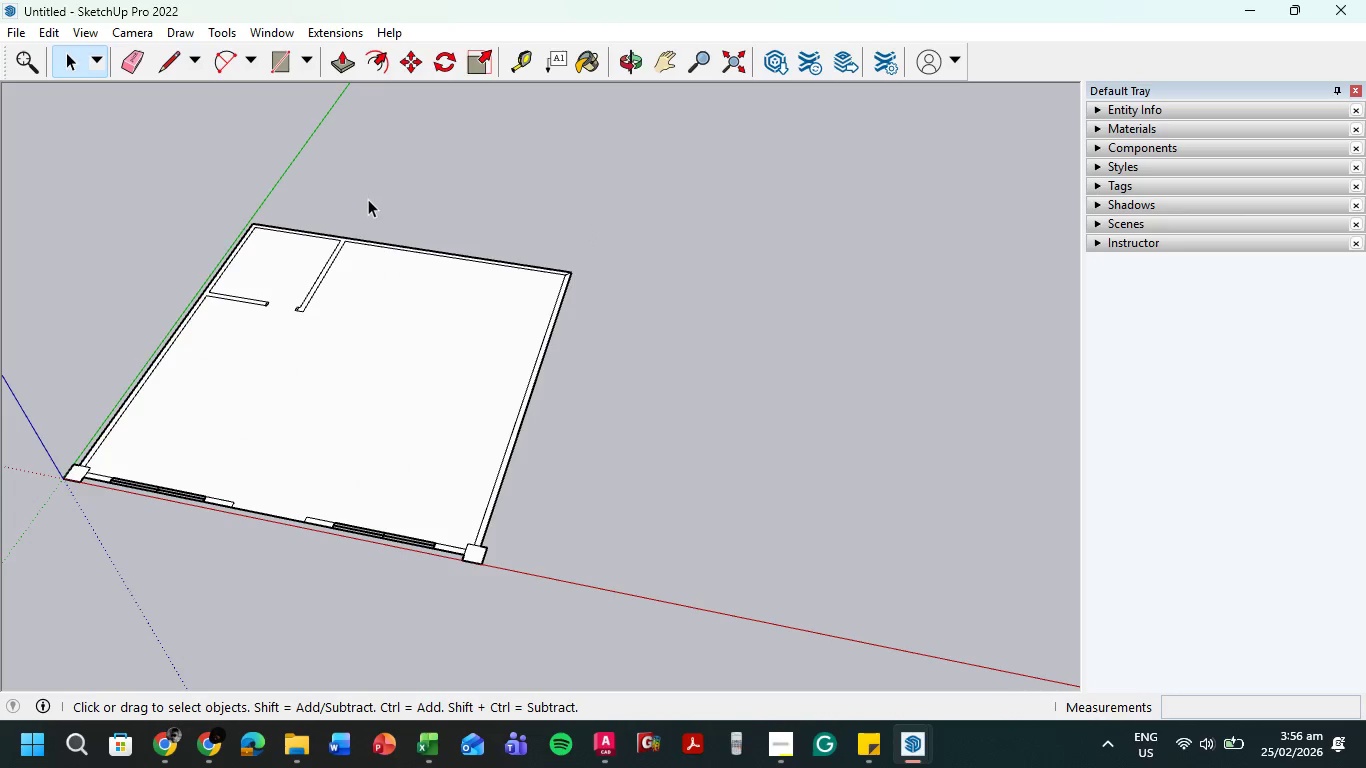 
key(Escape)
 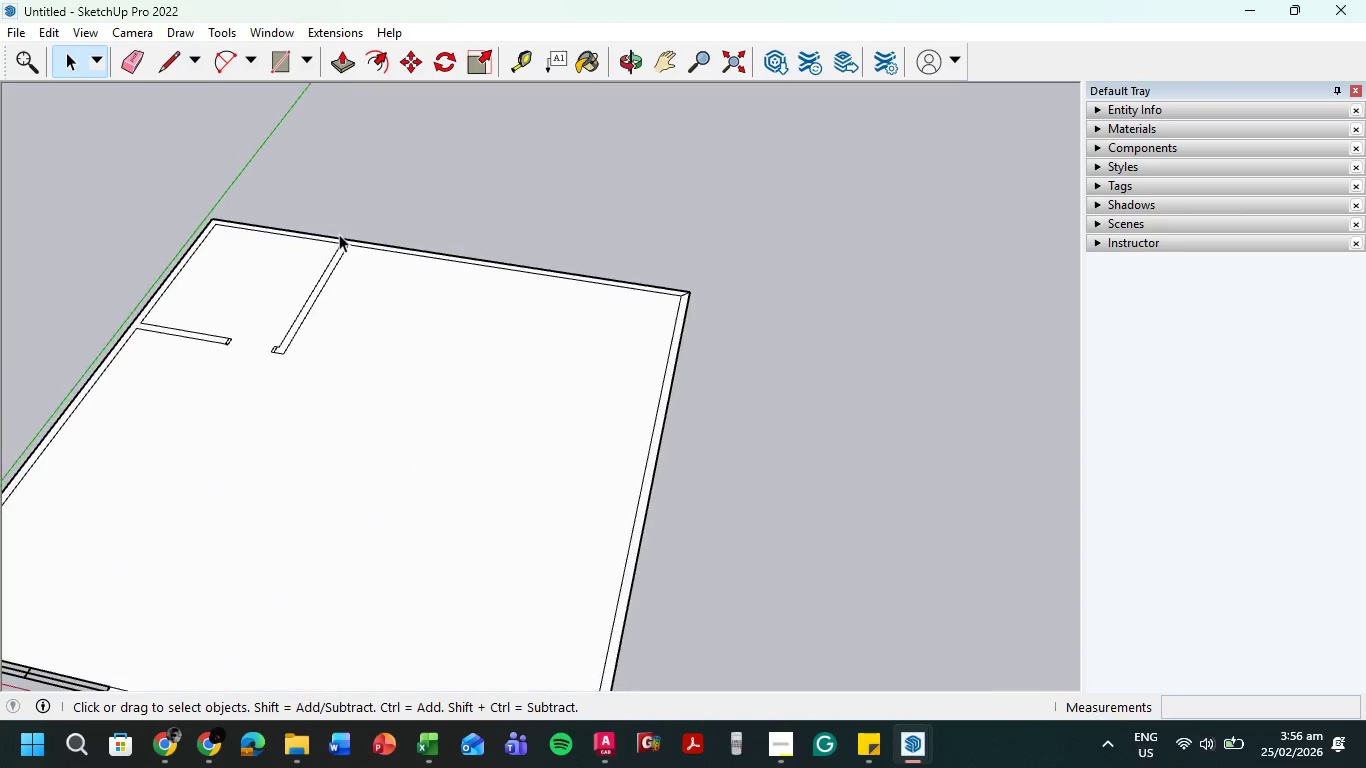 
scroll: coordinate [339, 234], scroll_direction: up, amount: 5.0
 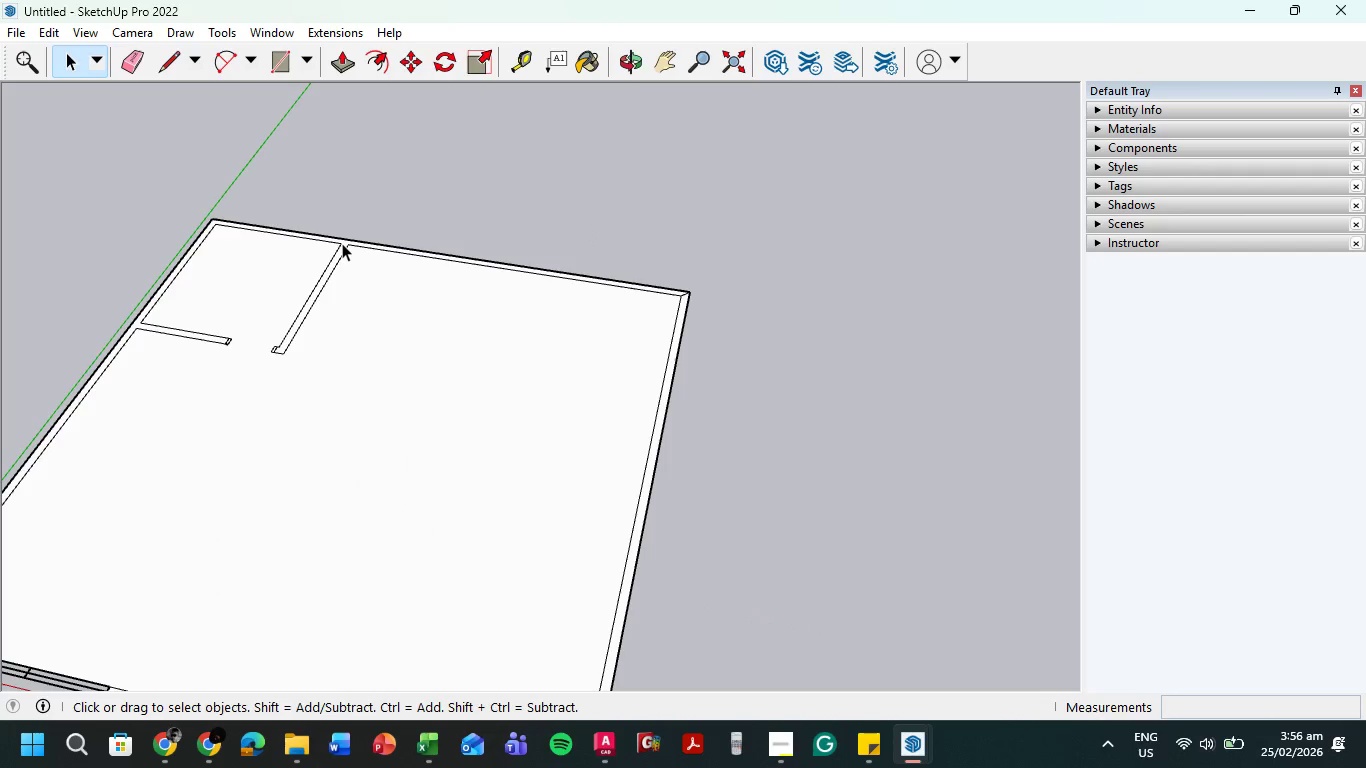 
left_click([342, 243])
 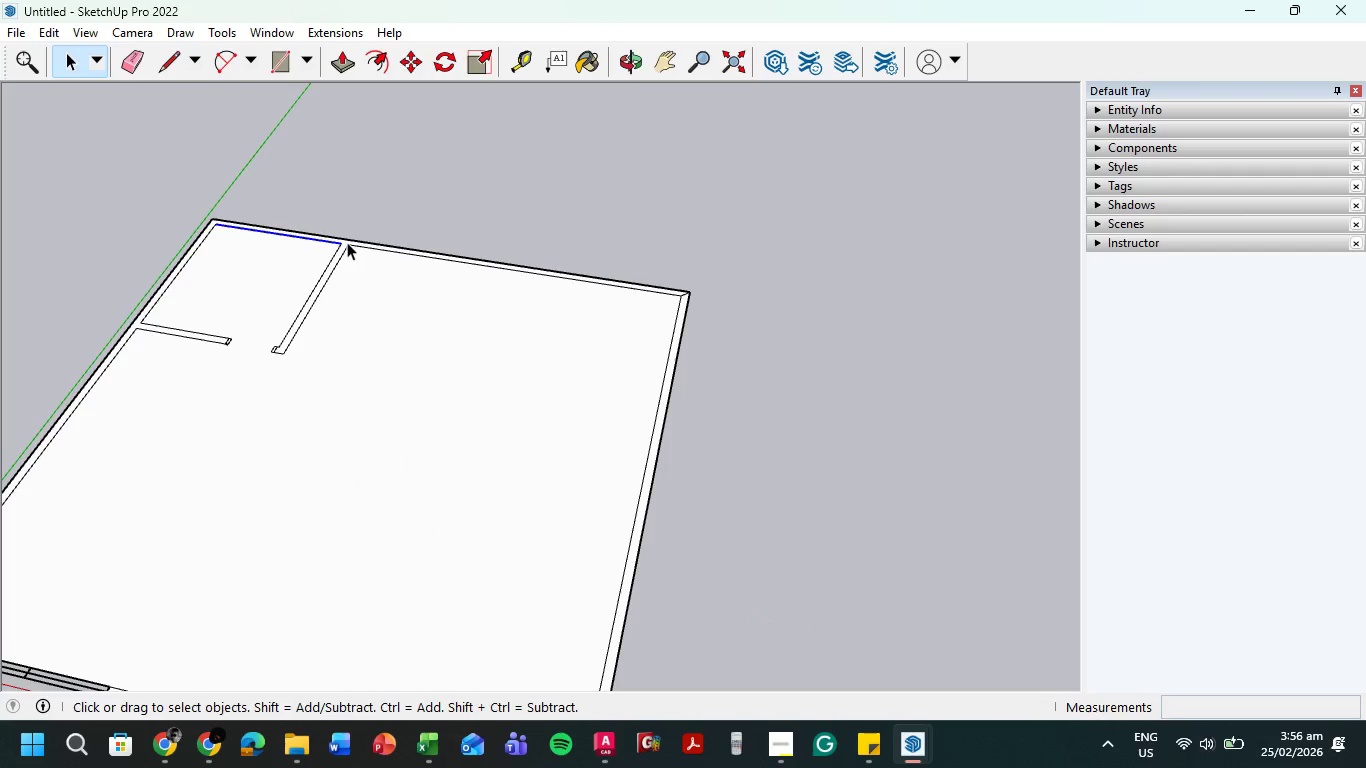 
key(Escape)
 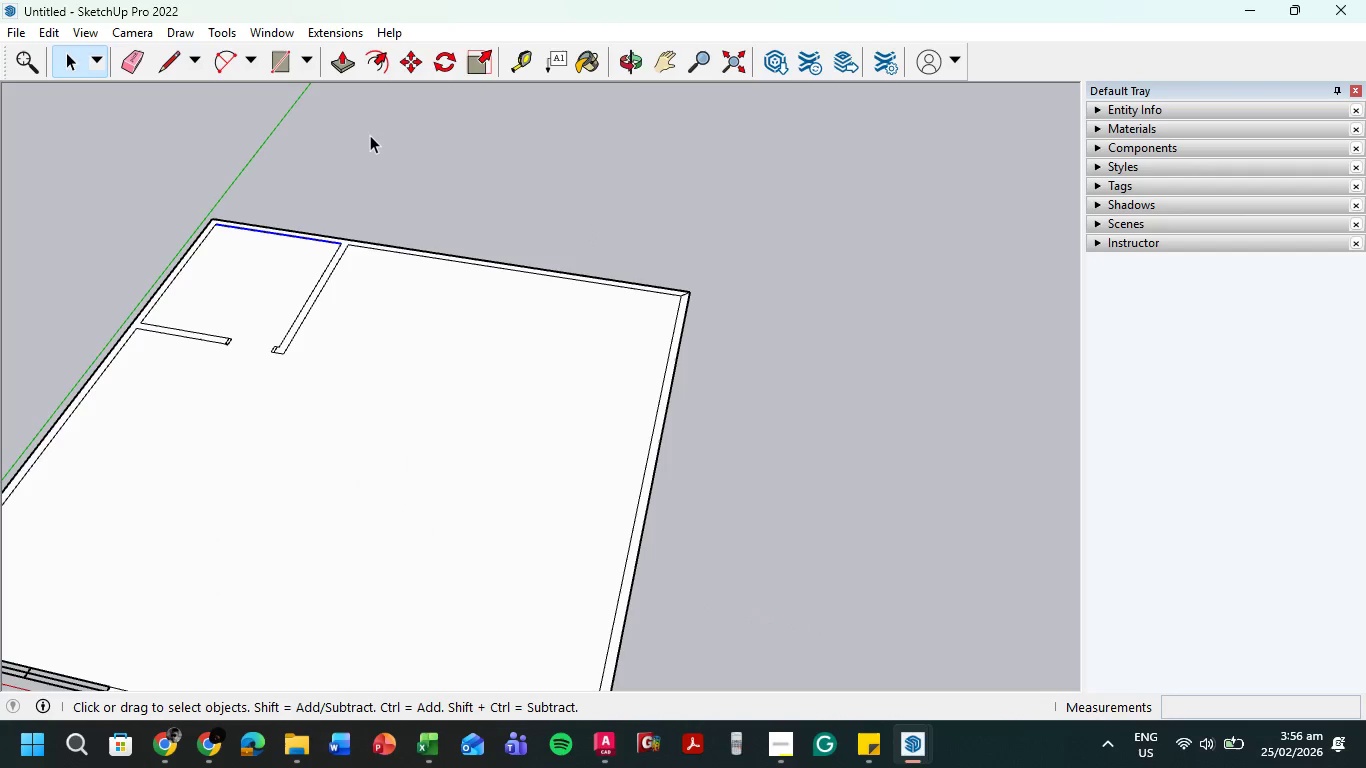 
left_click([370, 135])
 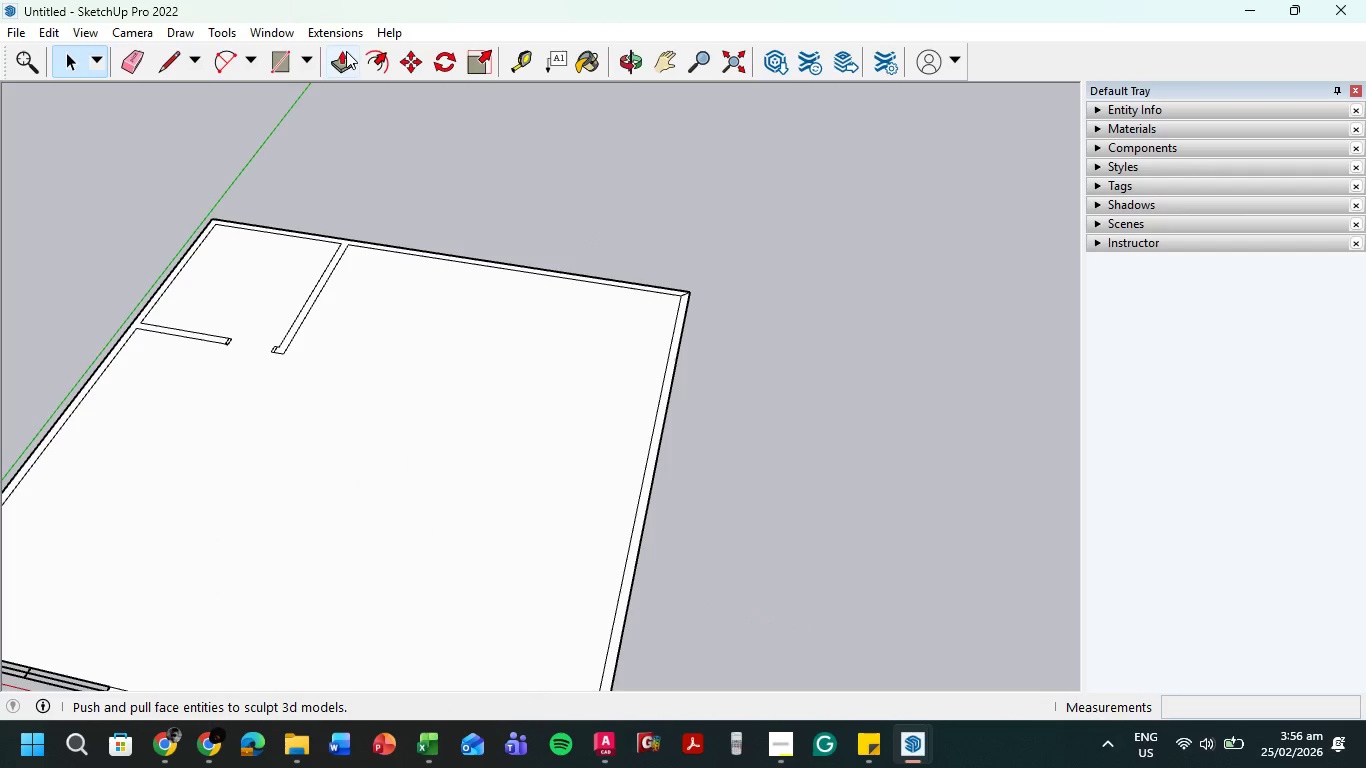 
left_click([346, 51])
 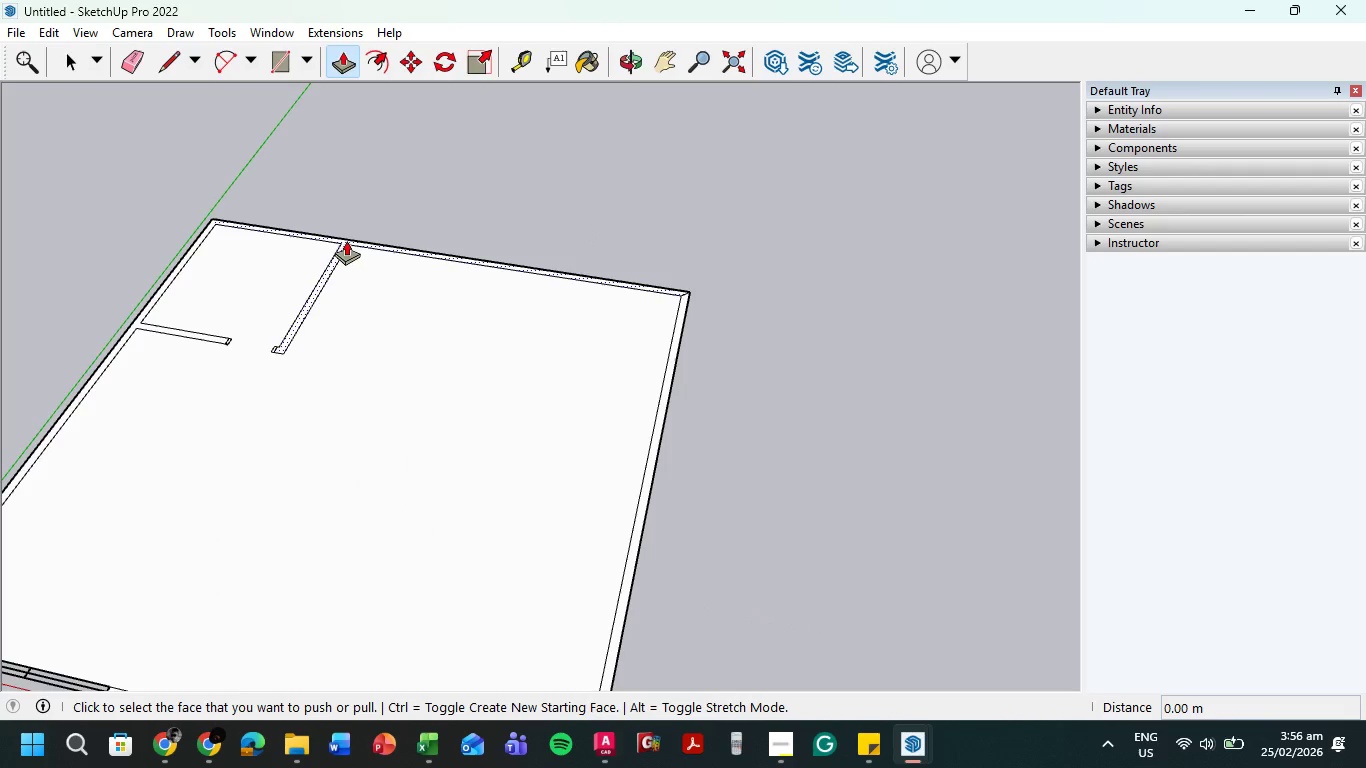 
left_click([346, 238])
 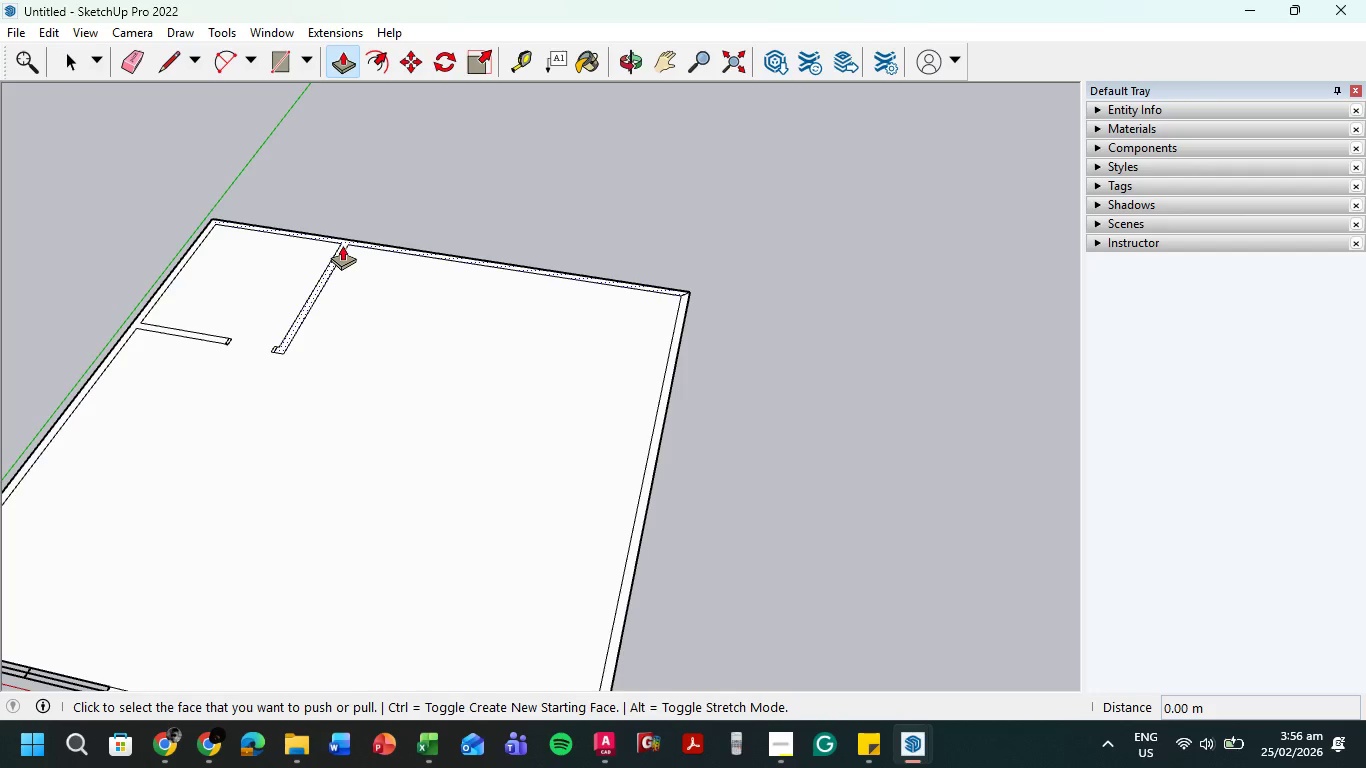 
left_click_drag(start_coordinate=[342, 245], to_coordinate=[336, 182])
 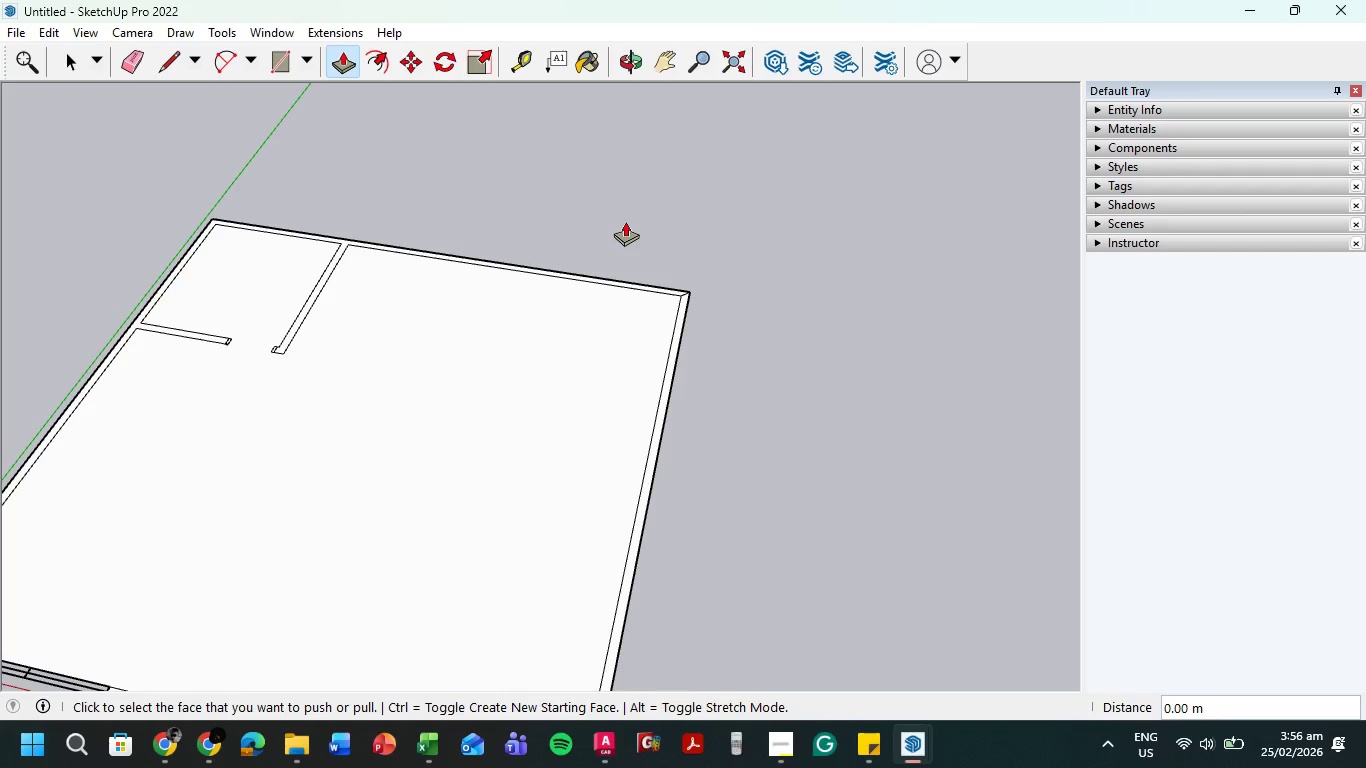 
key(Escape)
 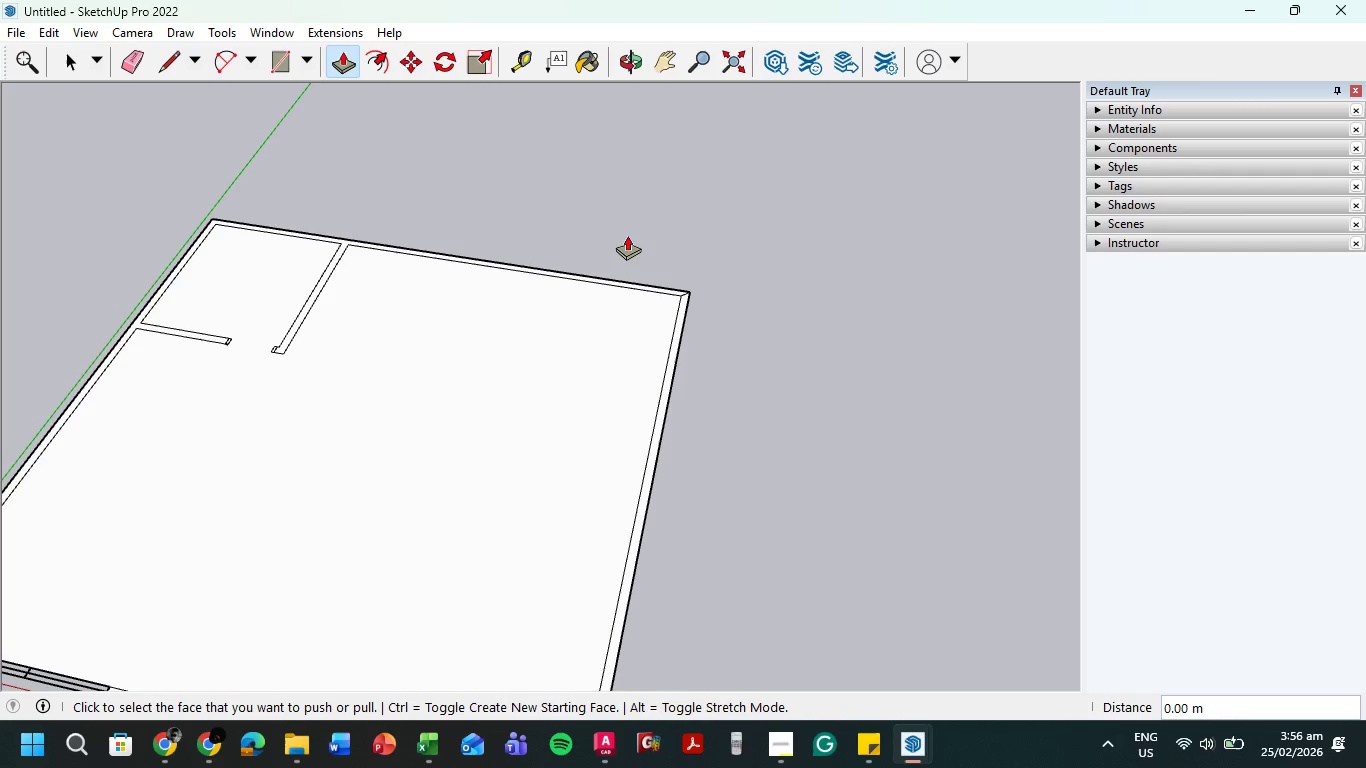 
key(E)
 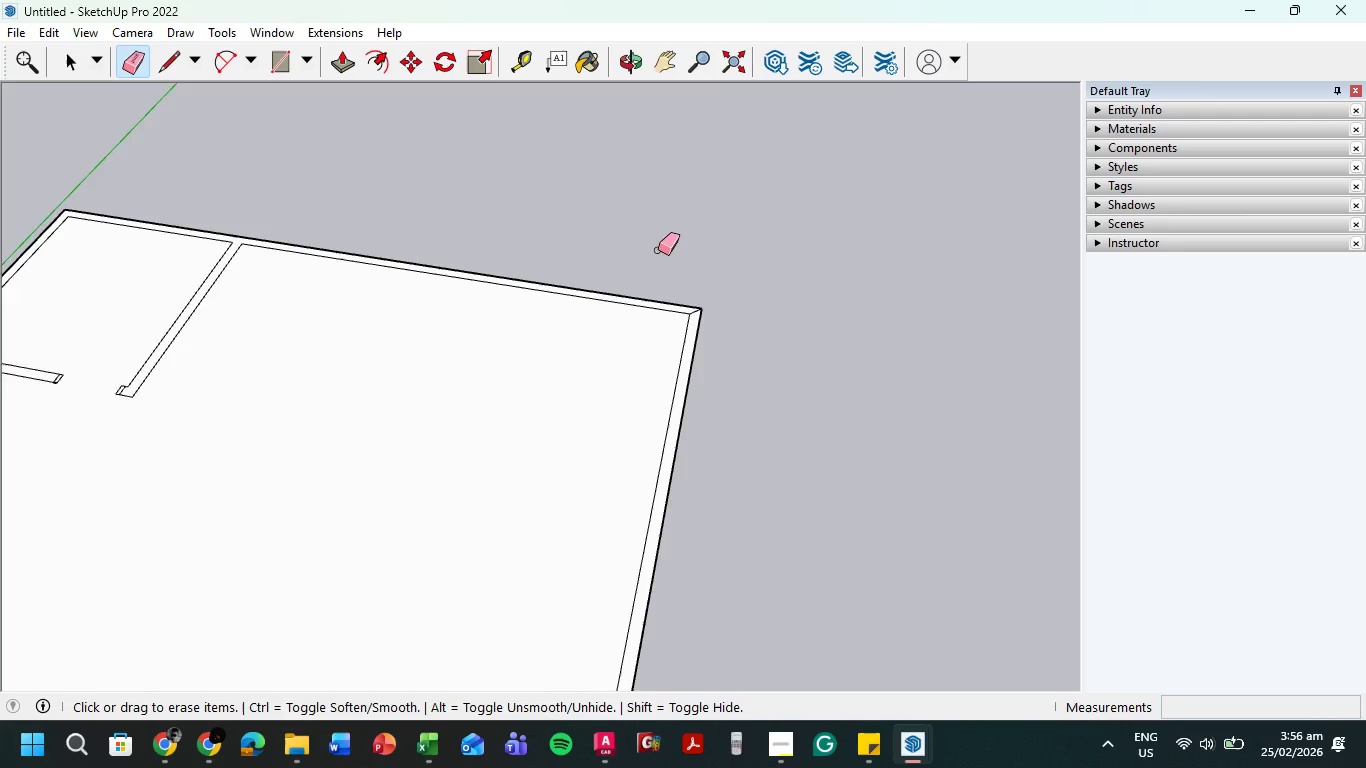 
scroll: coordinate [658, 250], scroll_direction: up, amount: 5.0
 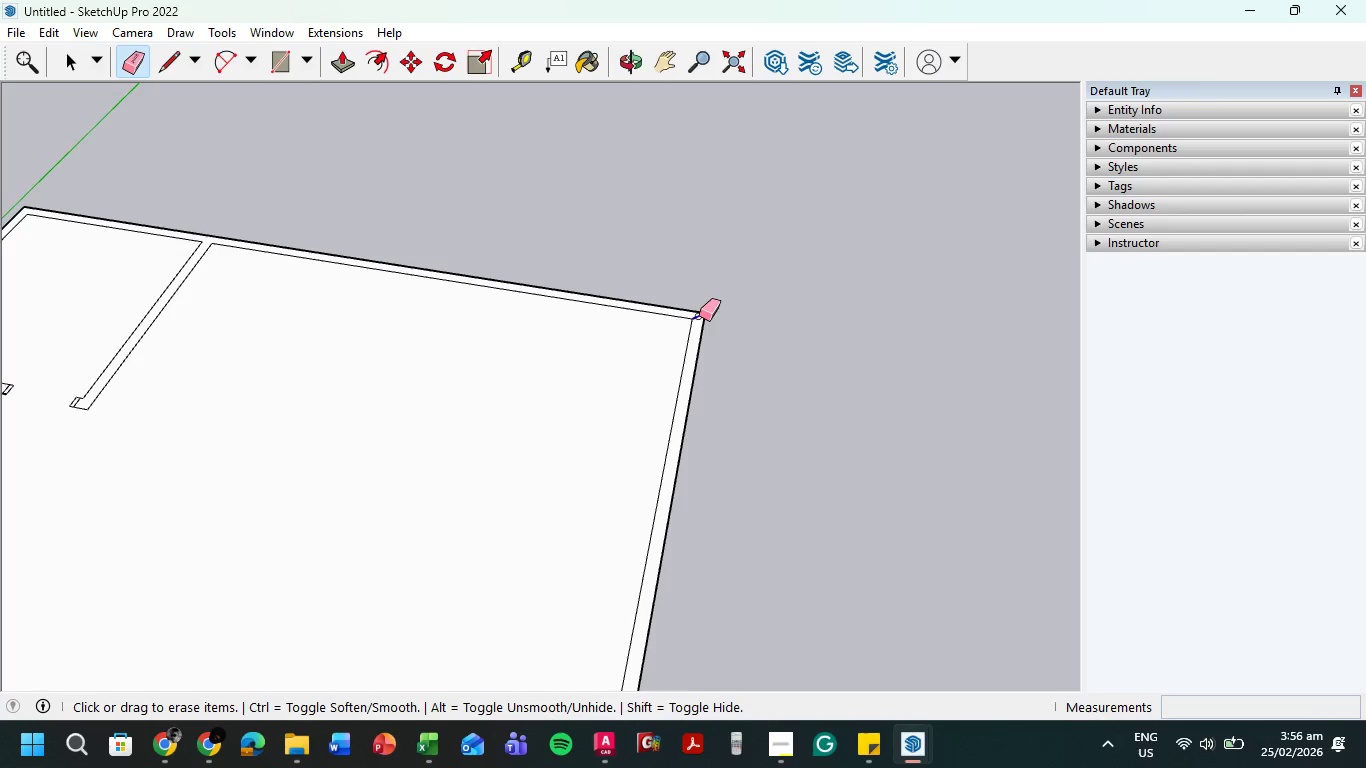 
left_click([699, 316])
 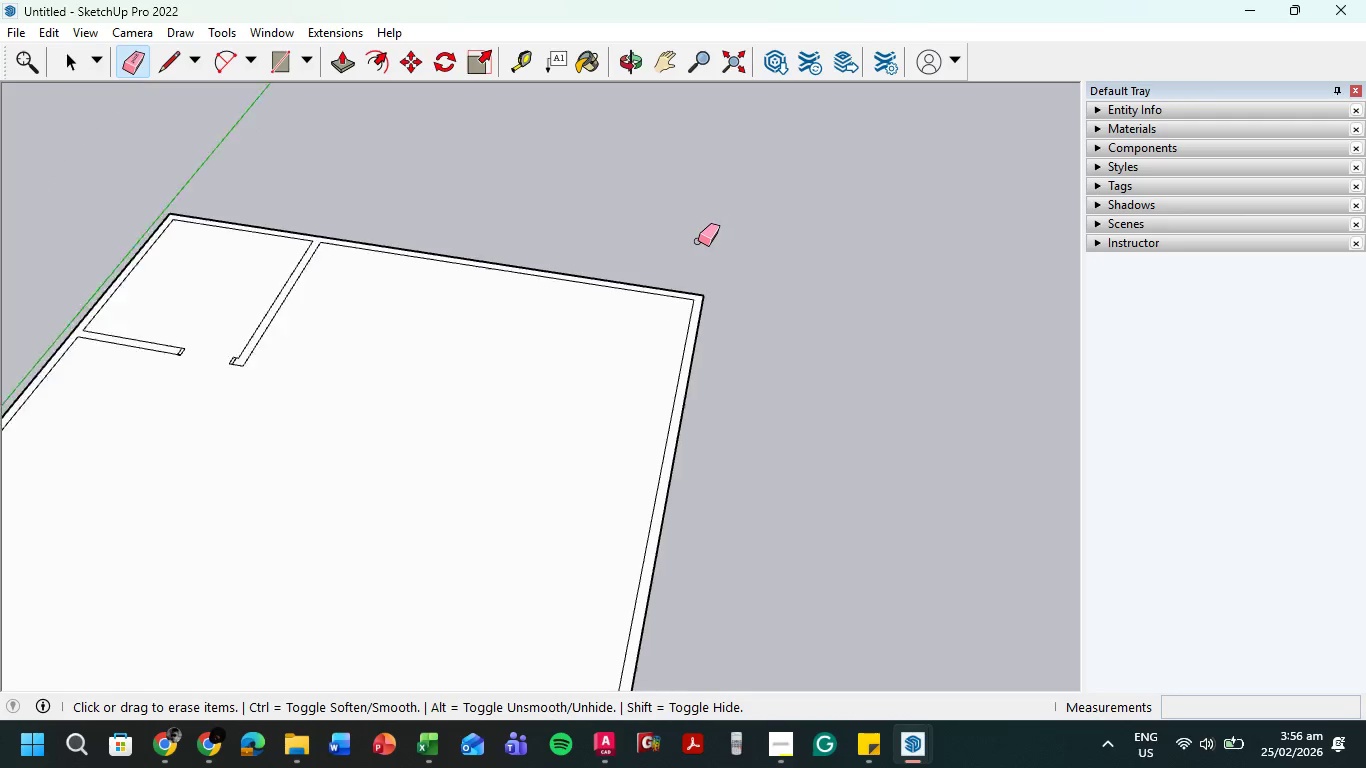 
scroll: coordinate [747, 358], scroll_direction: down, amount: 12.0
 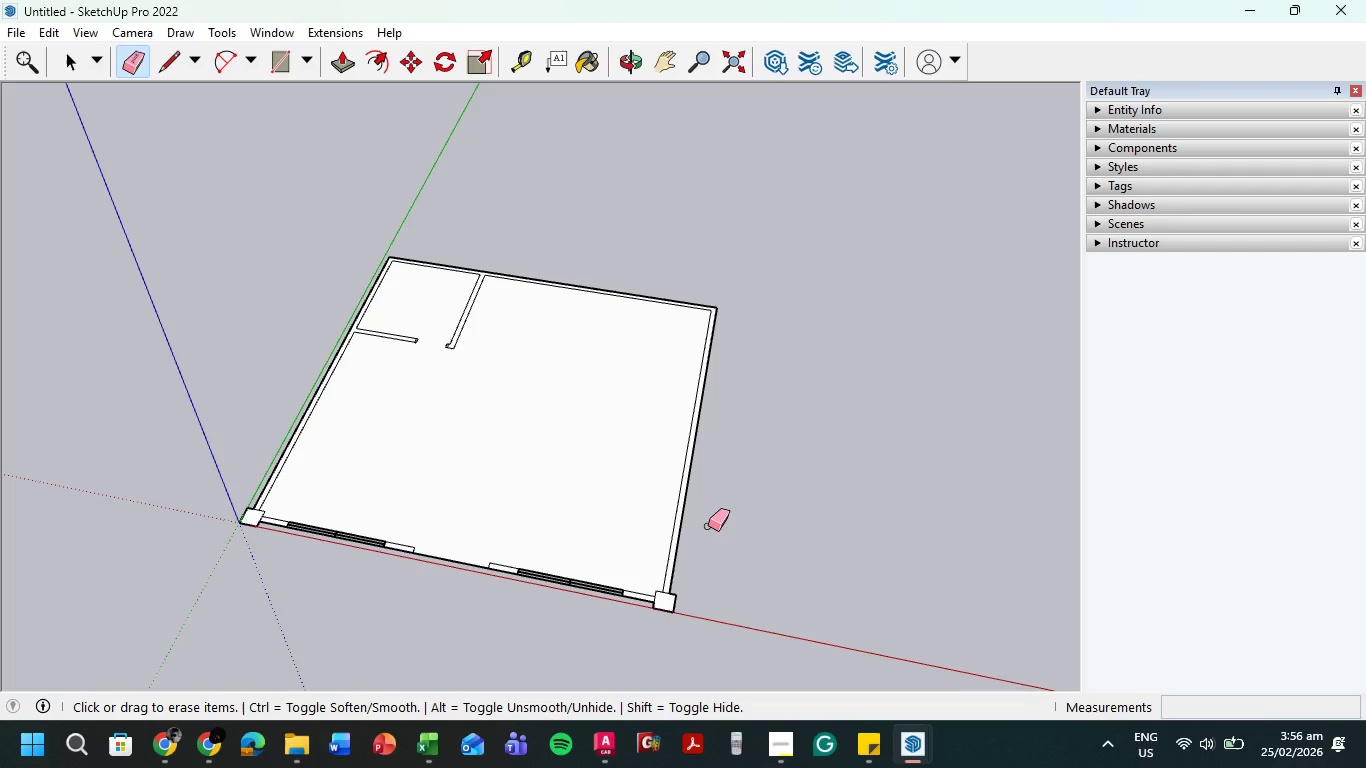 
key(Escape)
 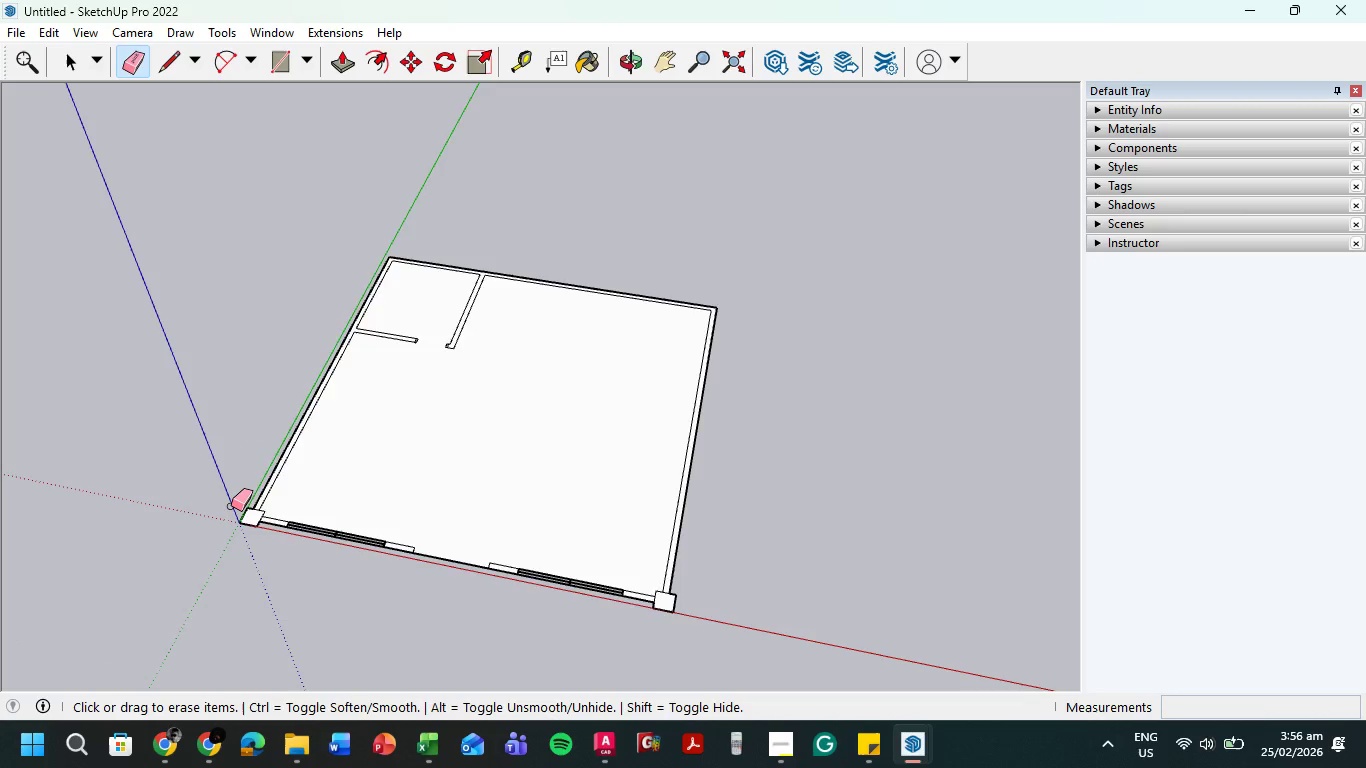 
scroll: coordinate [231, 506], scroll_direction: up, amount: 2.0
 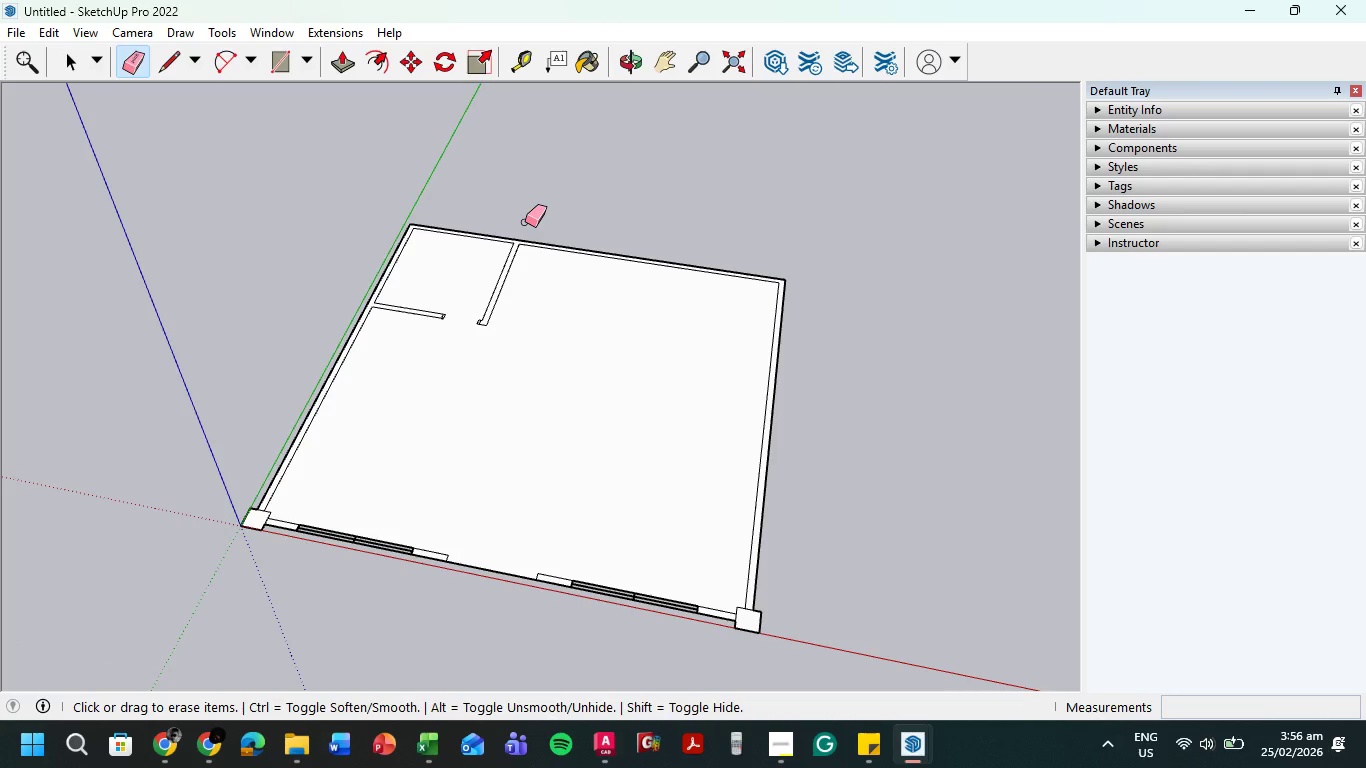 
key(P)
 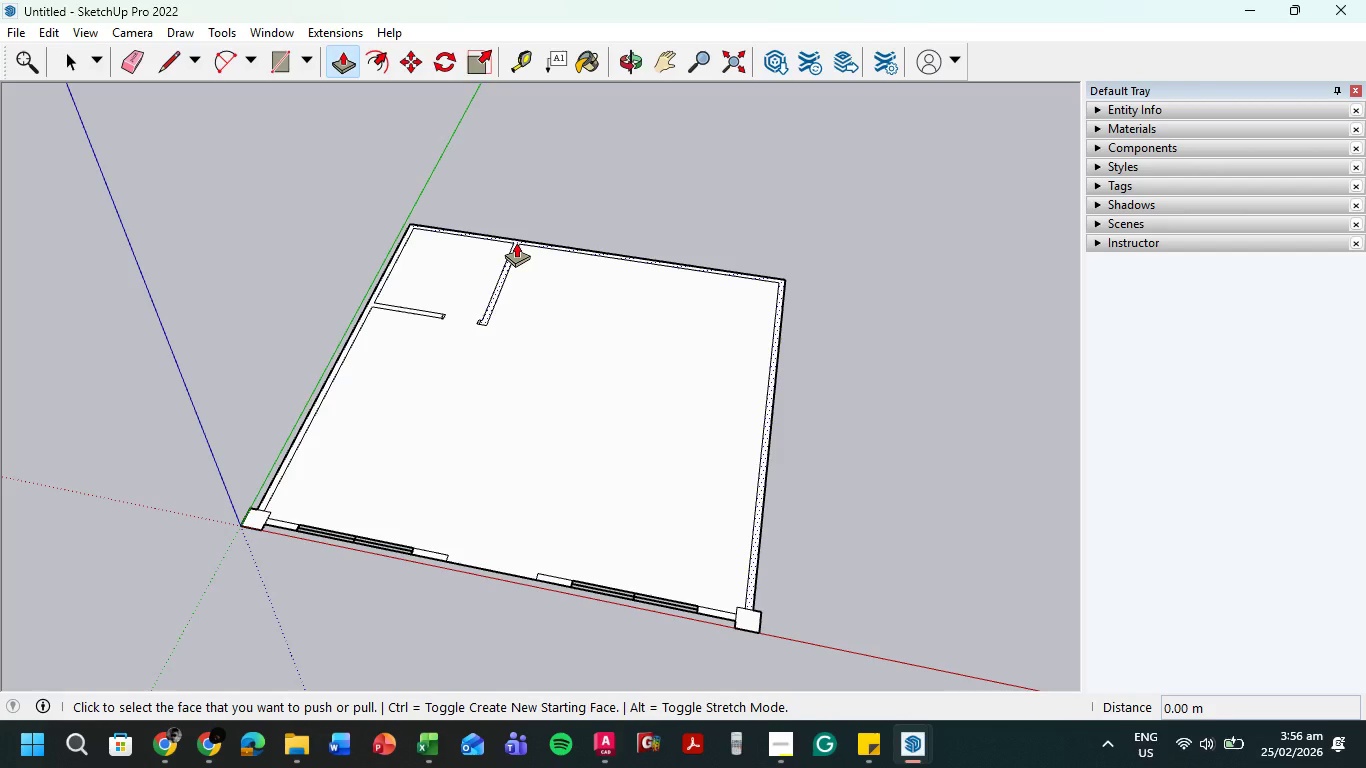 
left_click([516, 242])
 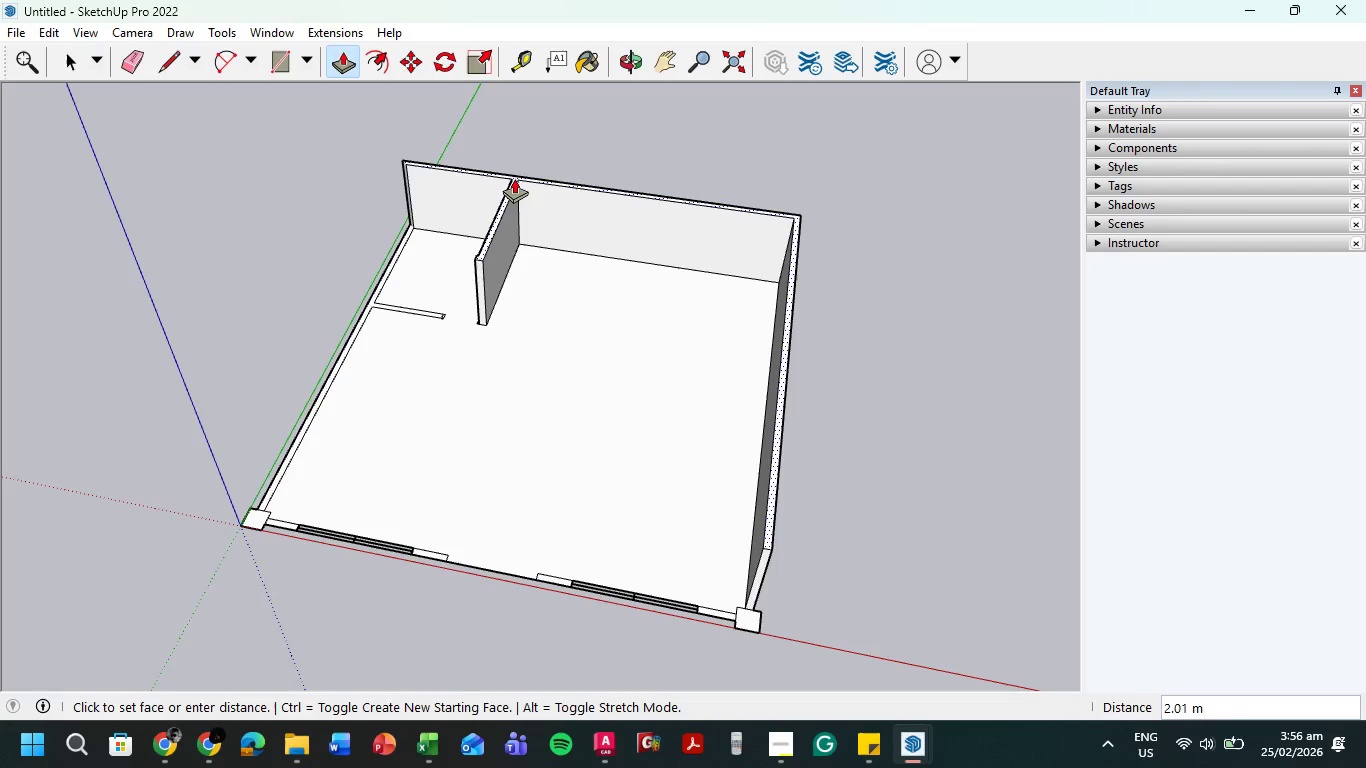 
key(Escape)
 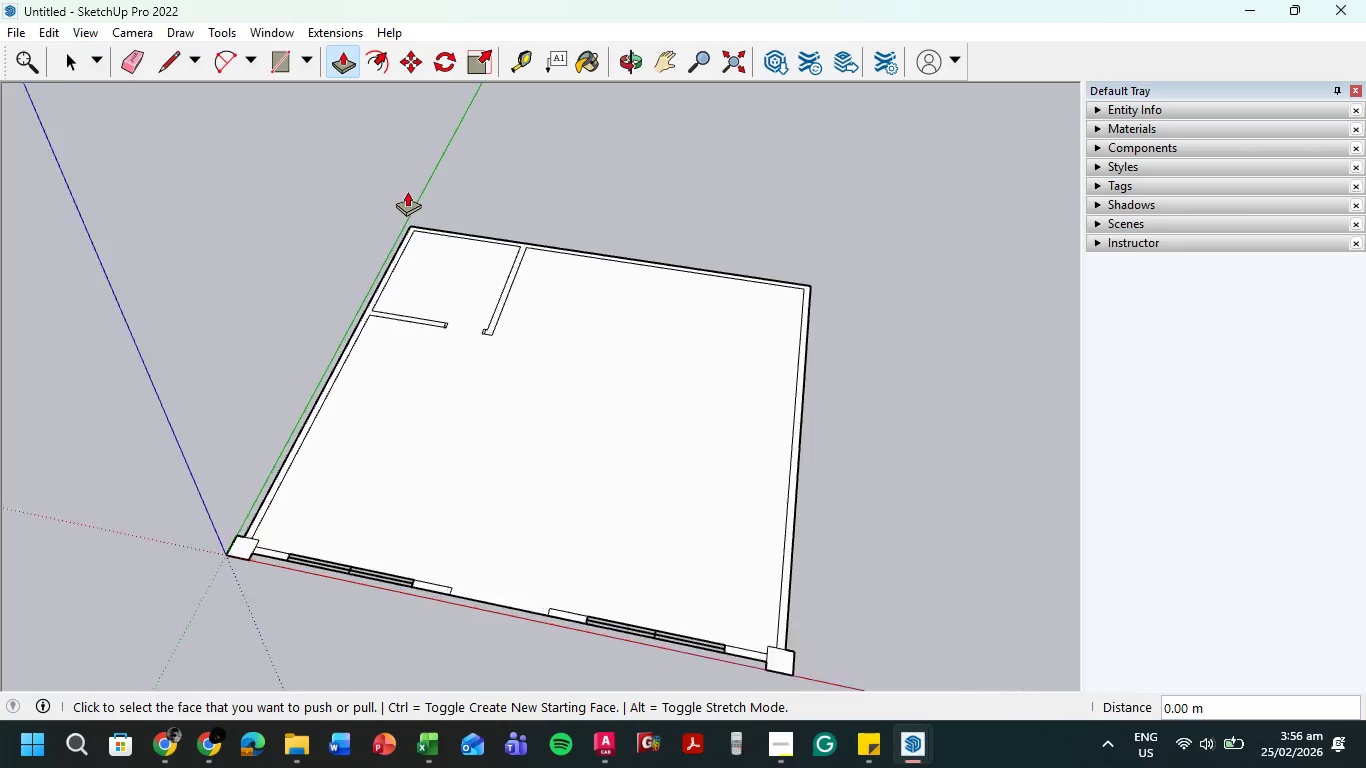 
scroll: coordinate [410, 229], scroll_direction: up, amount: 23.0
 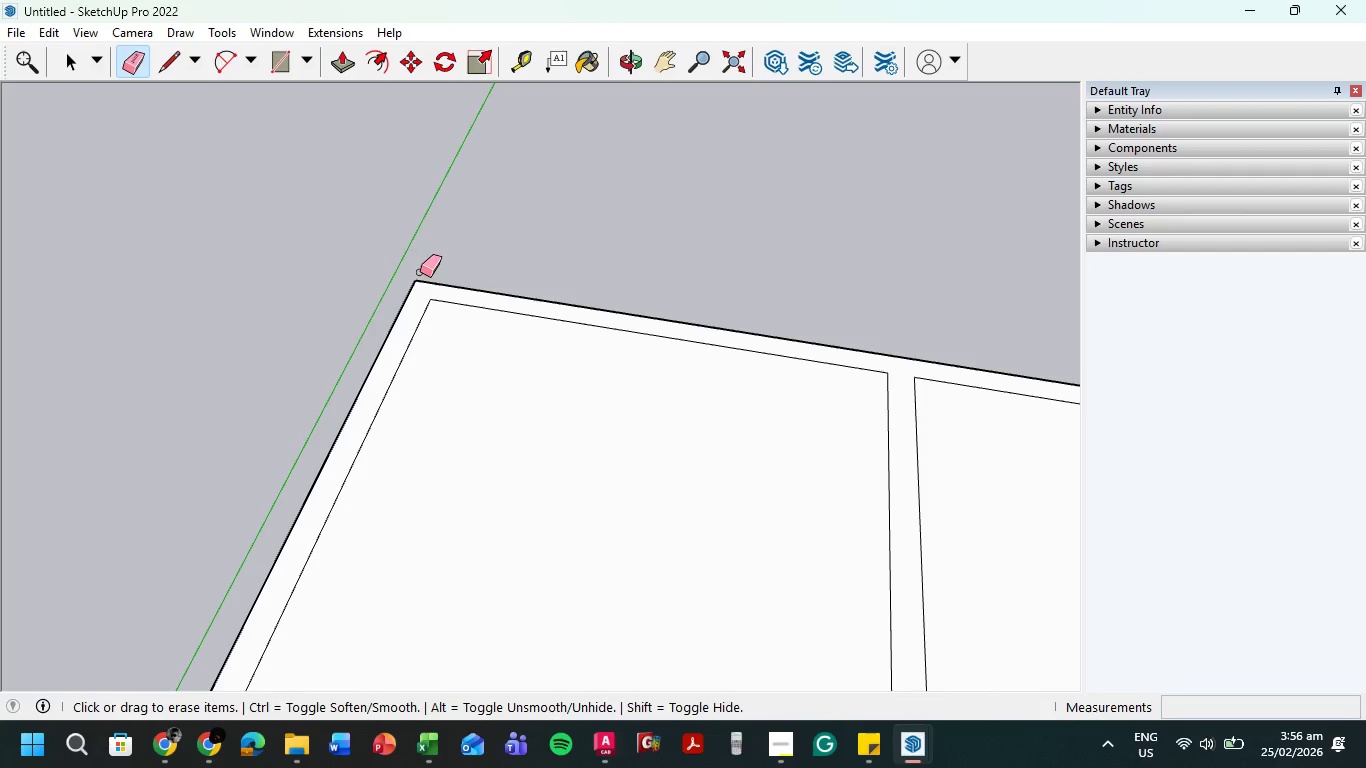 
left_click([420, 289])
 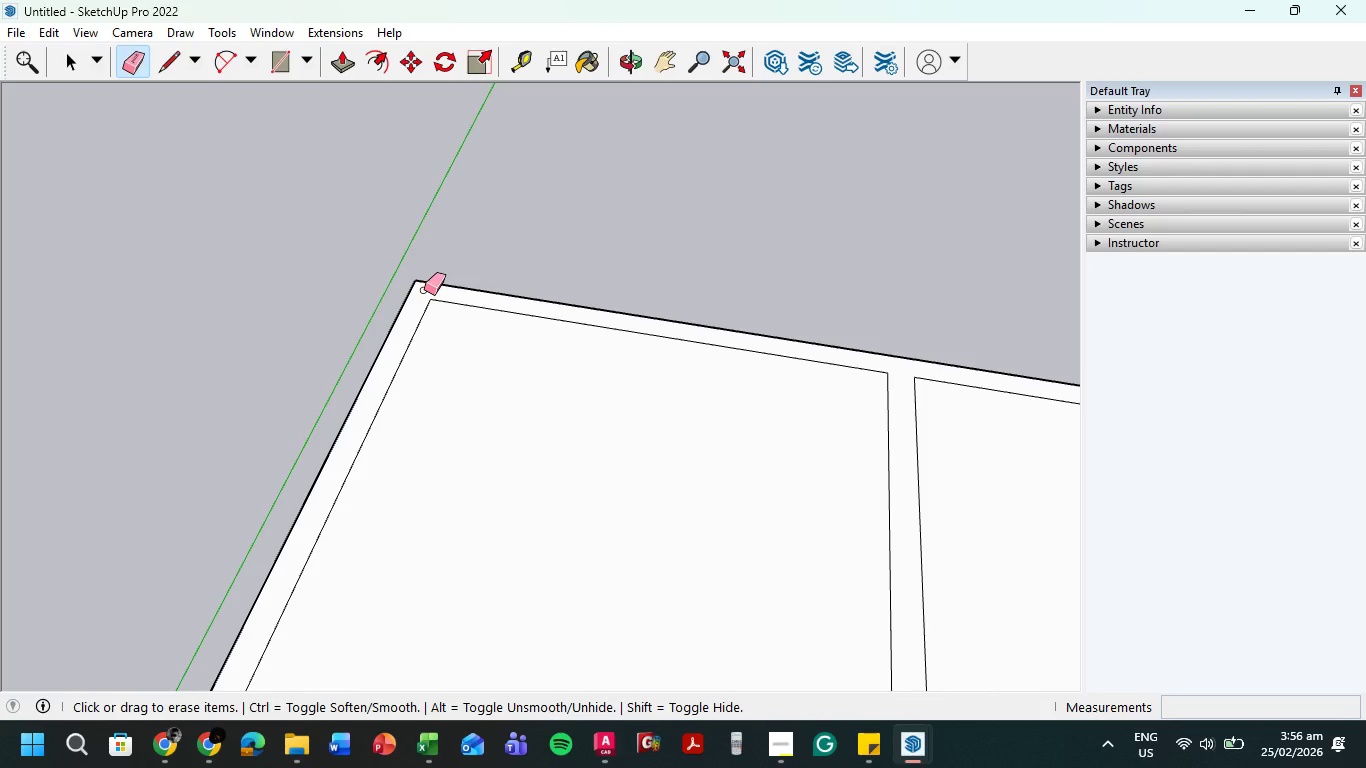 
triple_click([424, 290])
 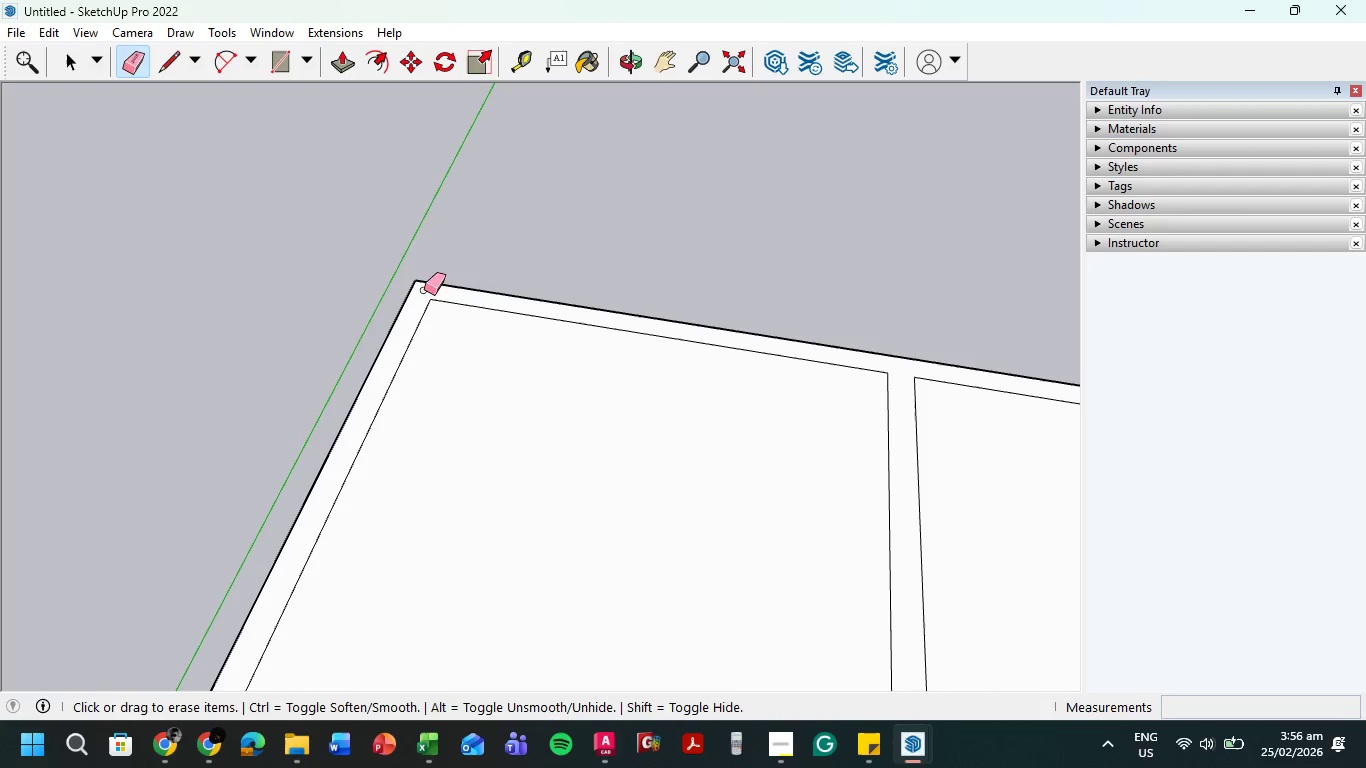 
triple_click([424, 290])
 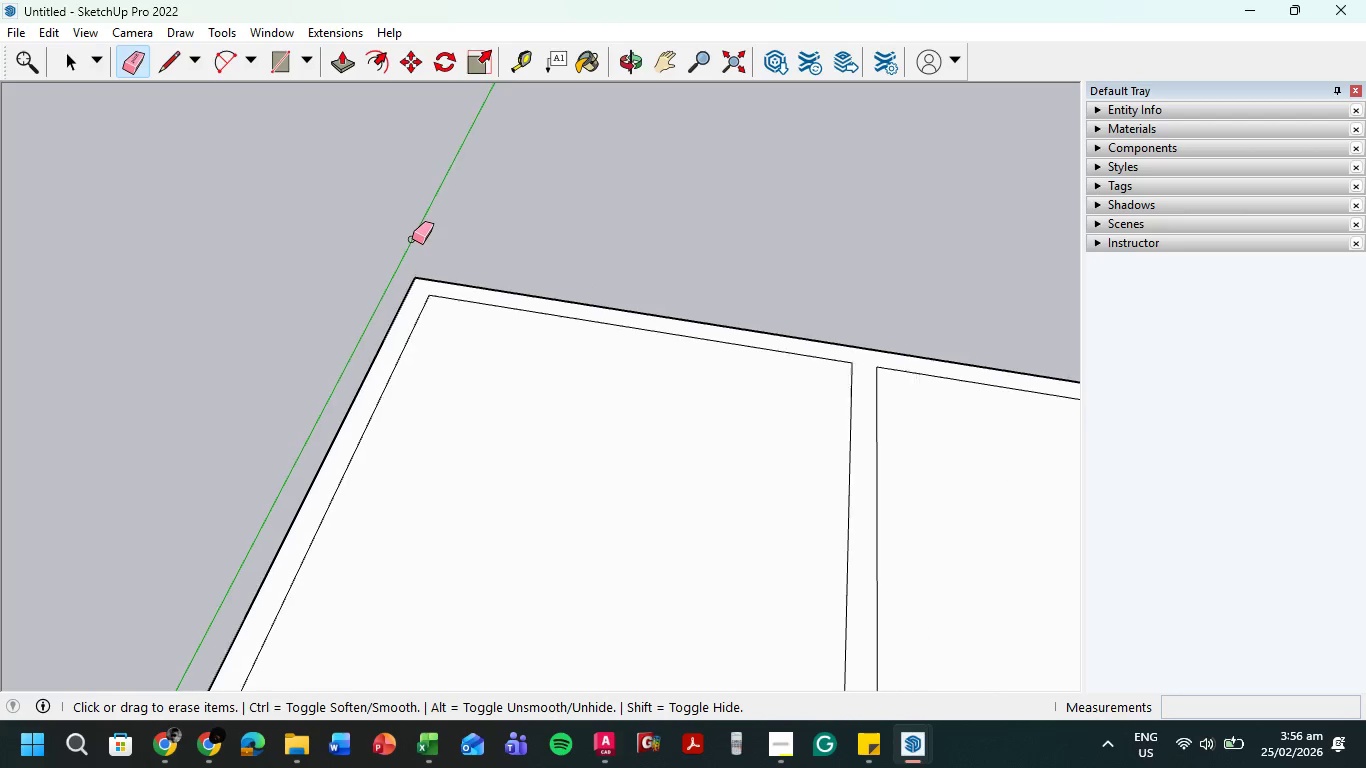 
key(Escape)
 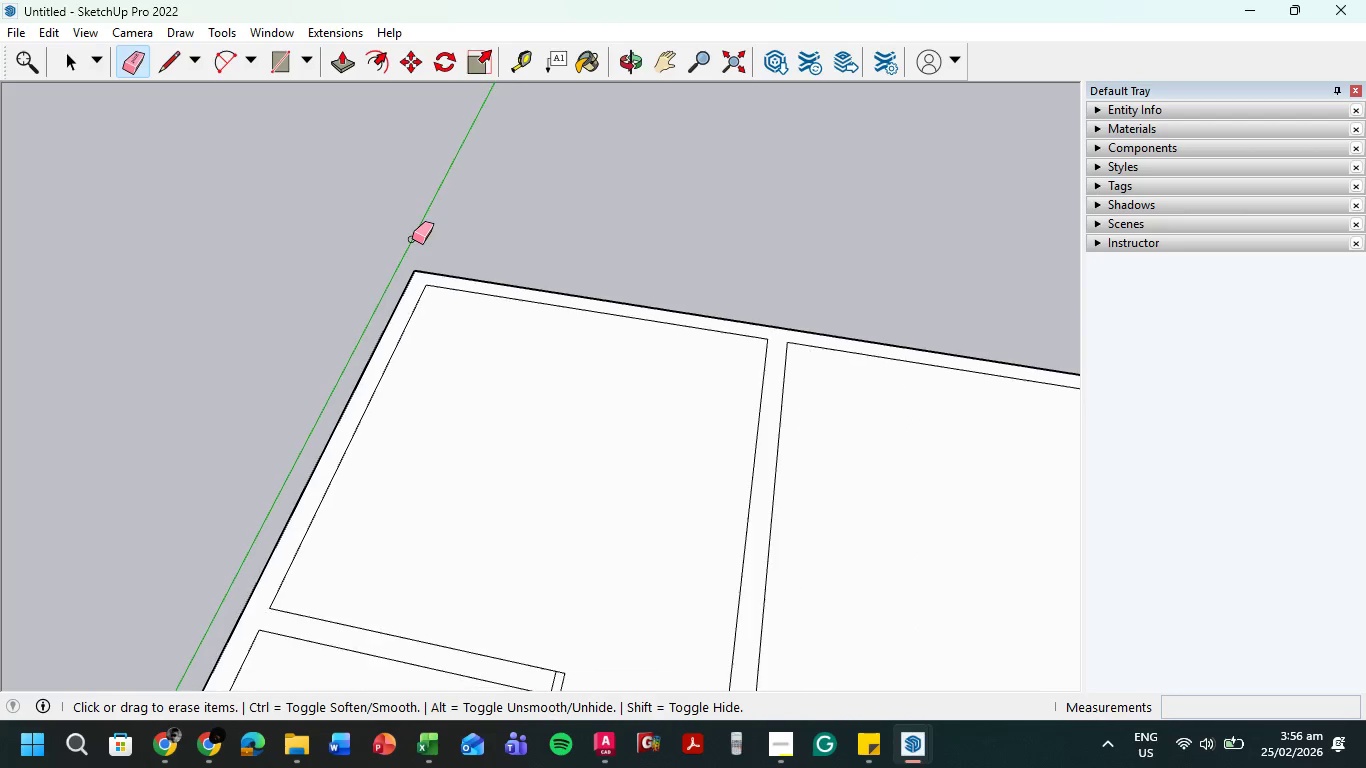 
scroll: coordinate [412, 239], scroll_direction: down, amount: 4.0
 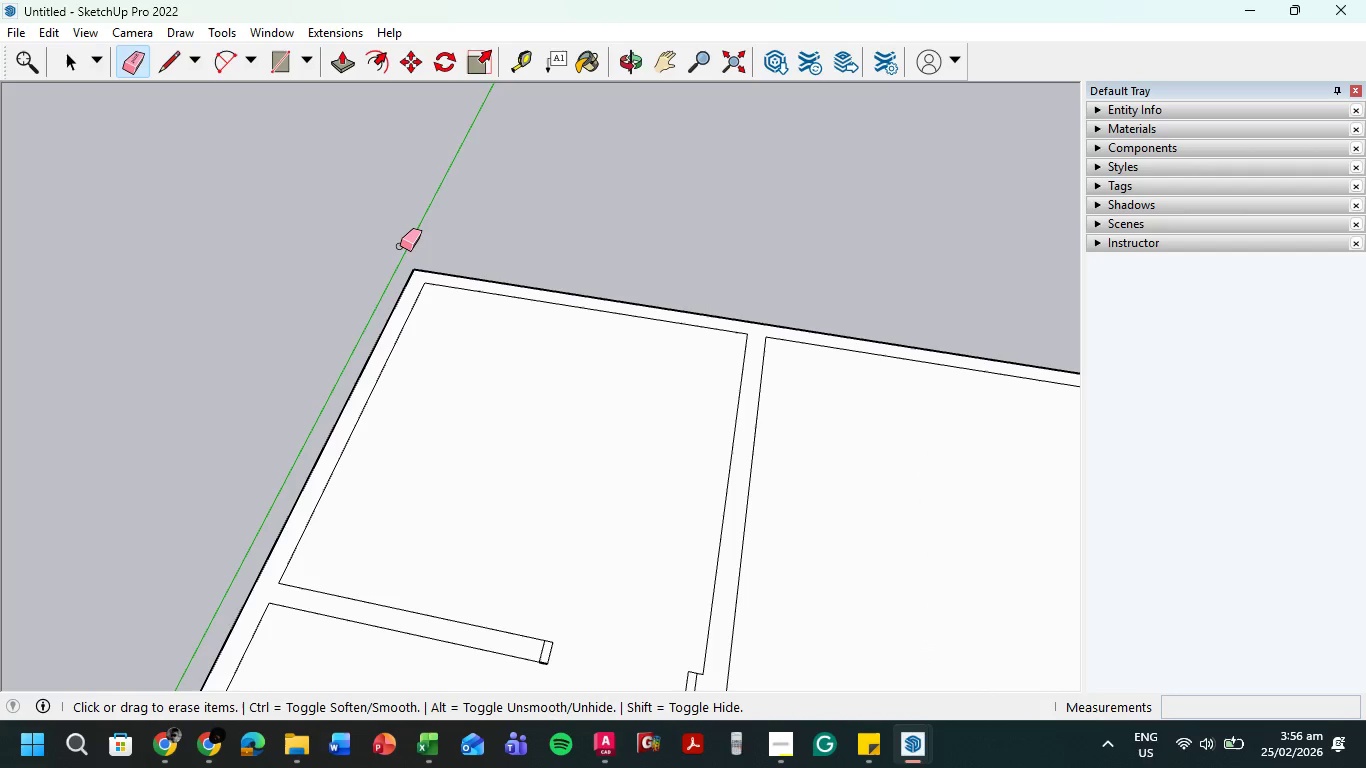 
key(P)
 